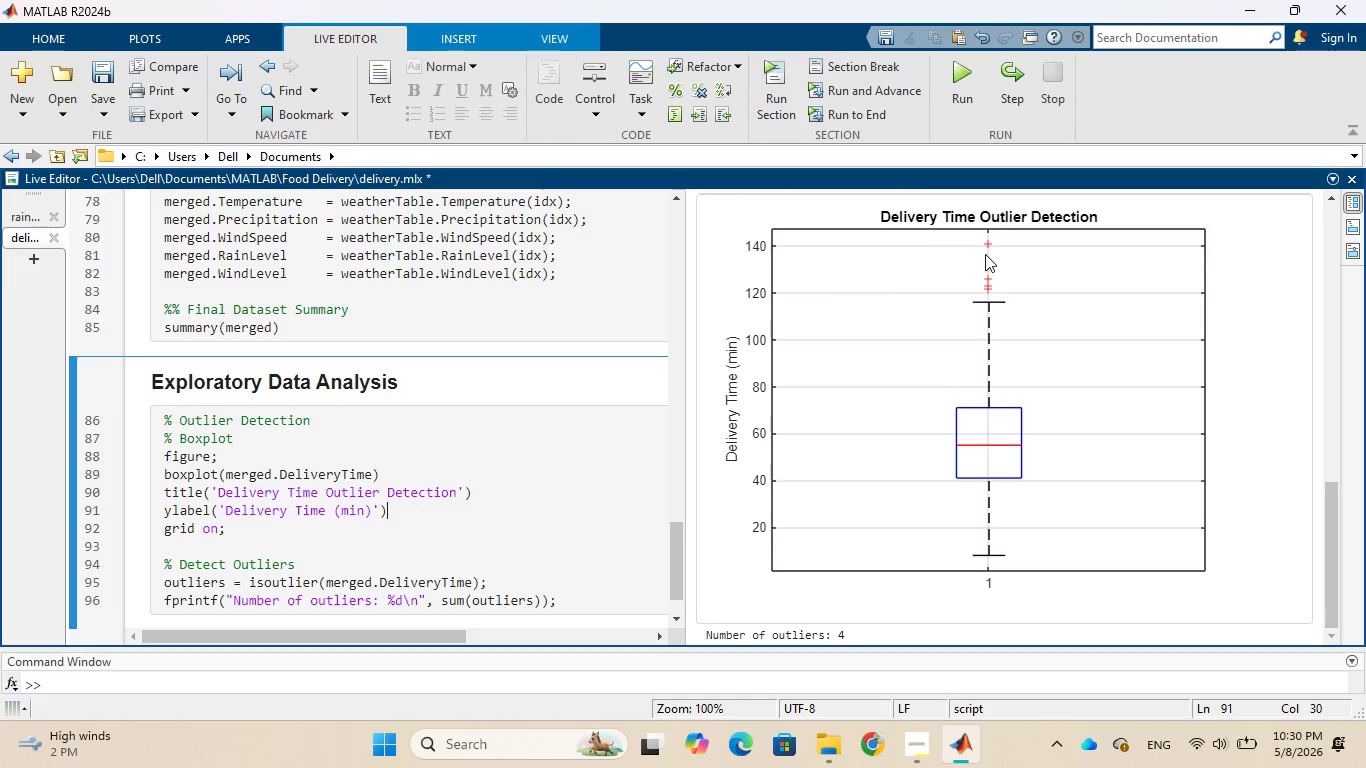 
scroll: coordinate [823, 547], scroll_direction: down, amount: 3.0
 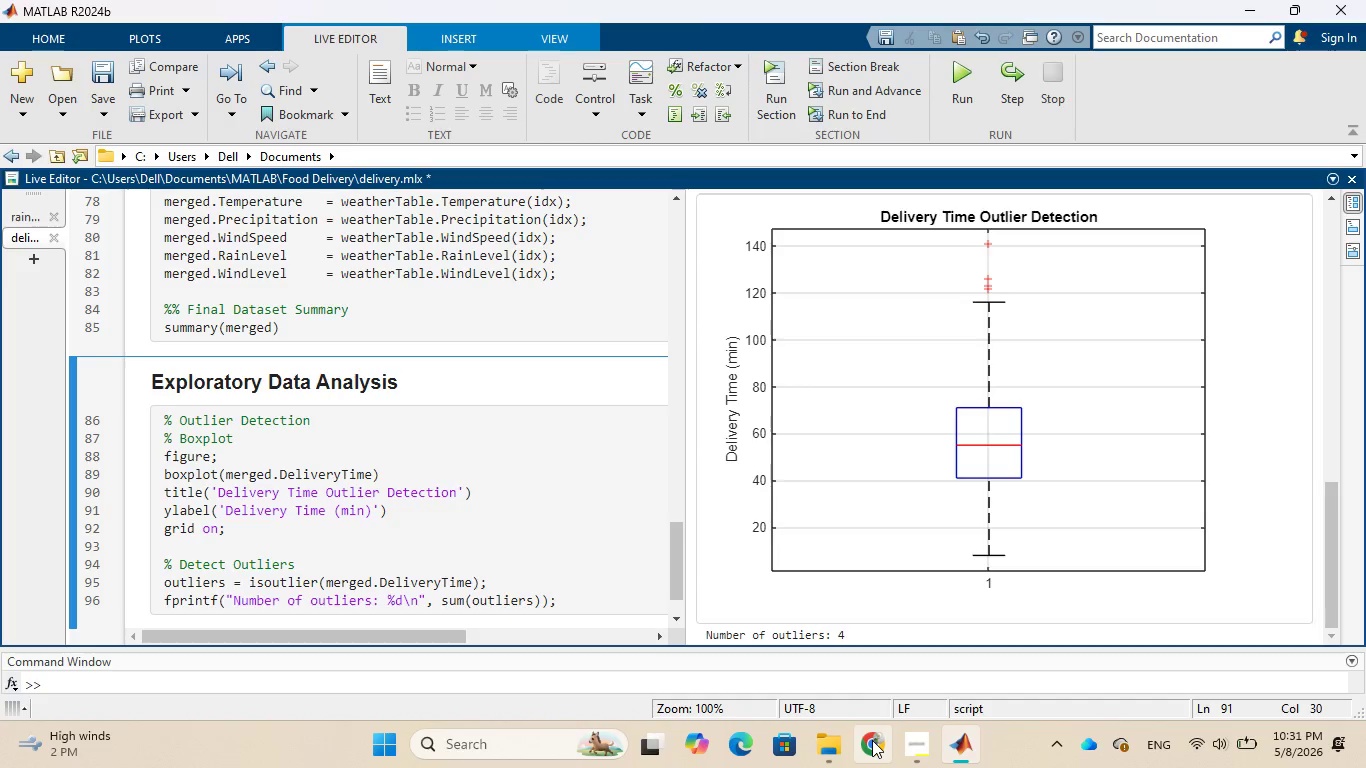 
left_click([872, 740])
 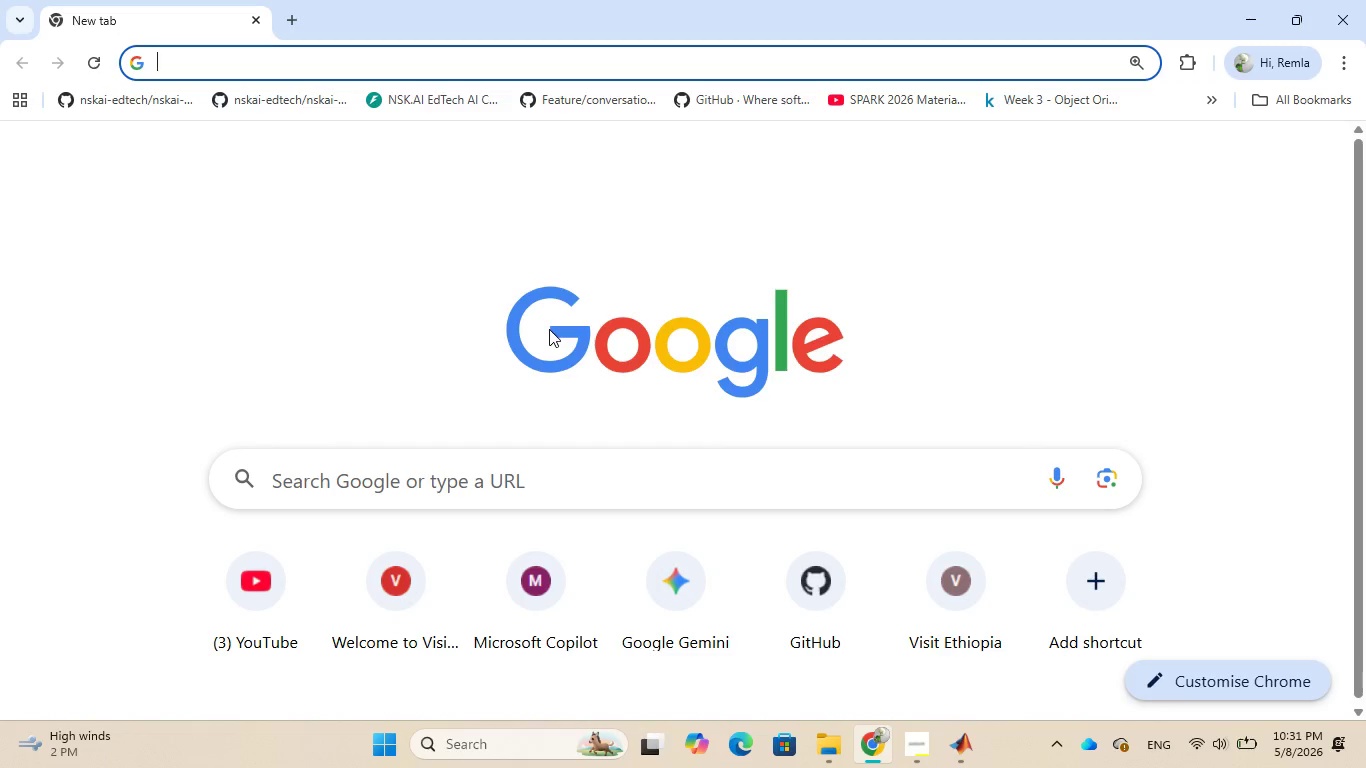 
type(boxplot)
 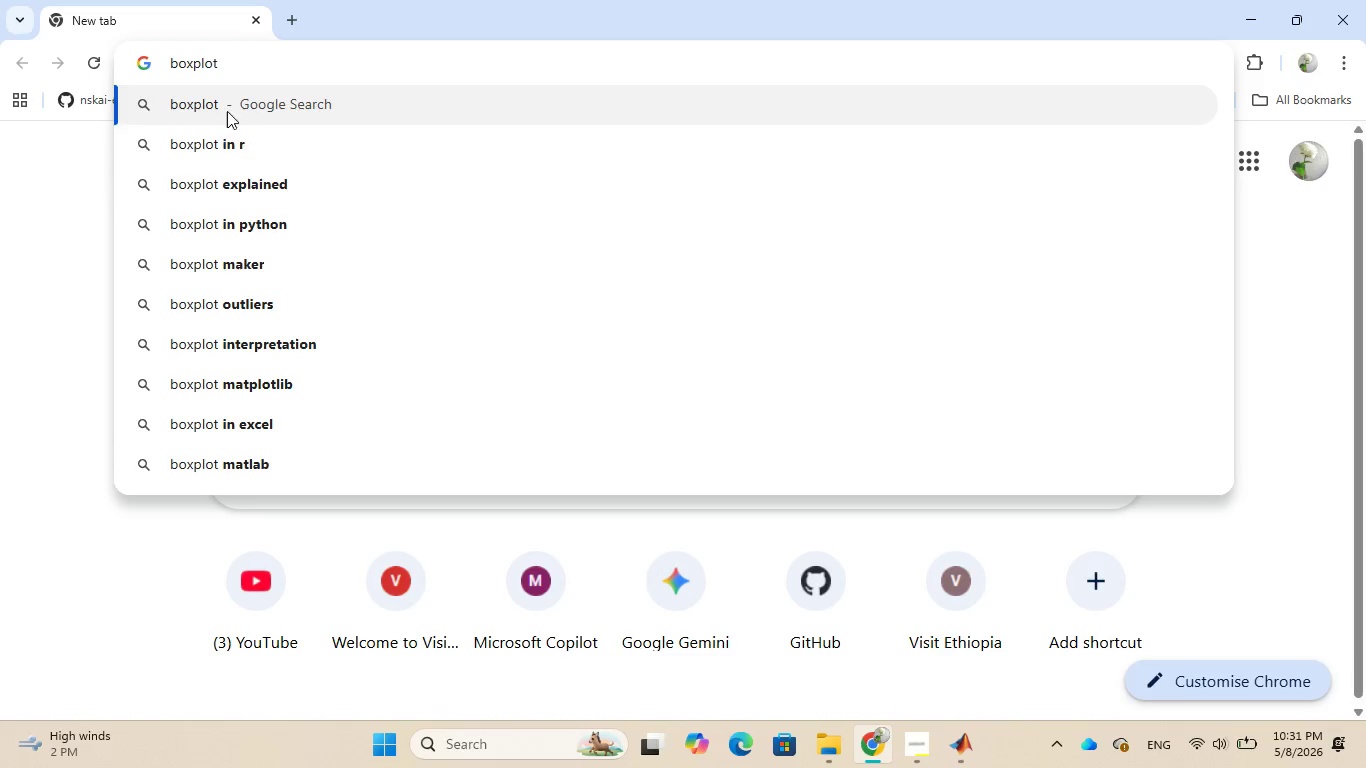 
left_click([206, 100])
 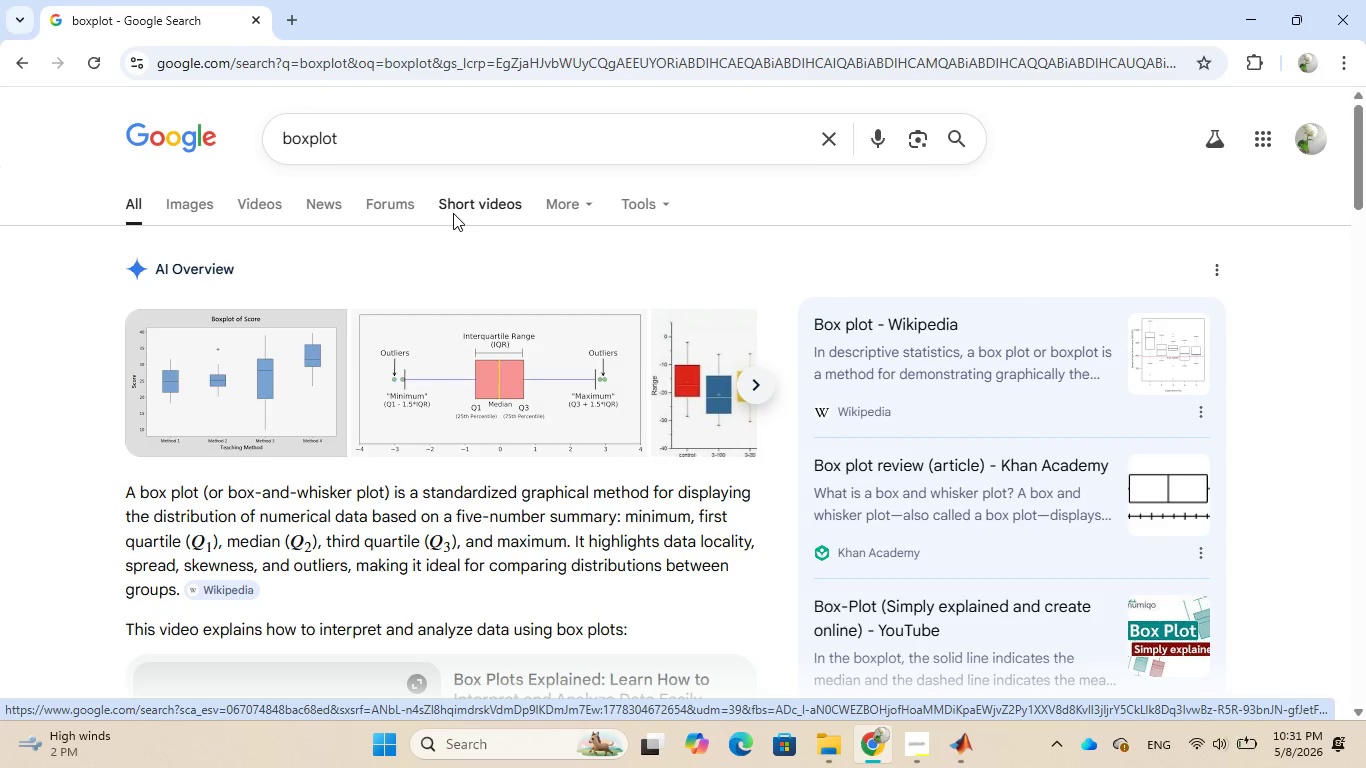 
left_click([388, 132])
 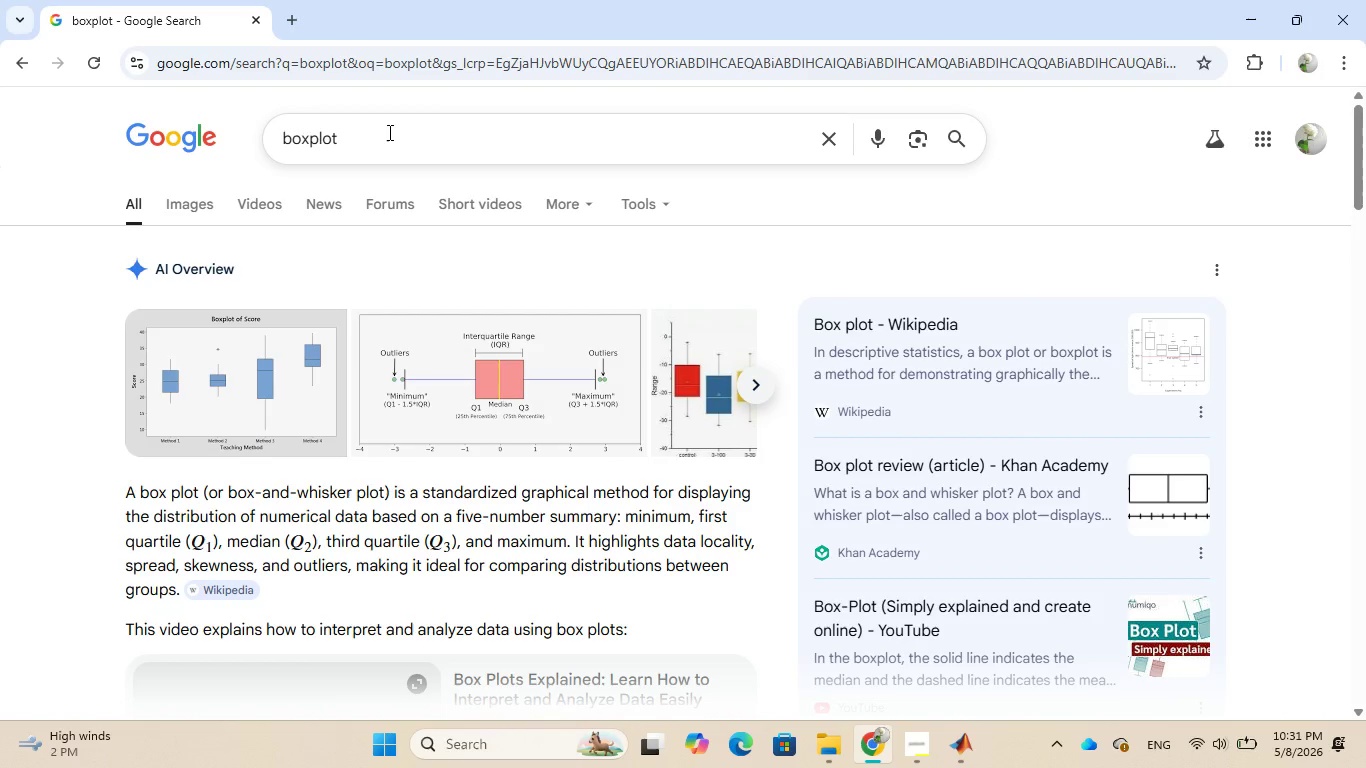 
type( in matlab)
 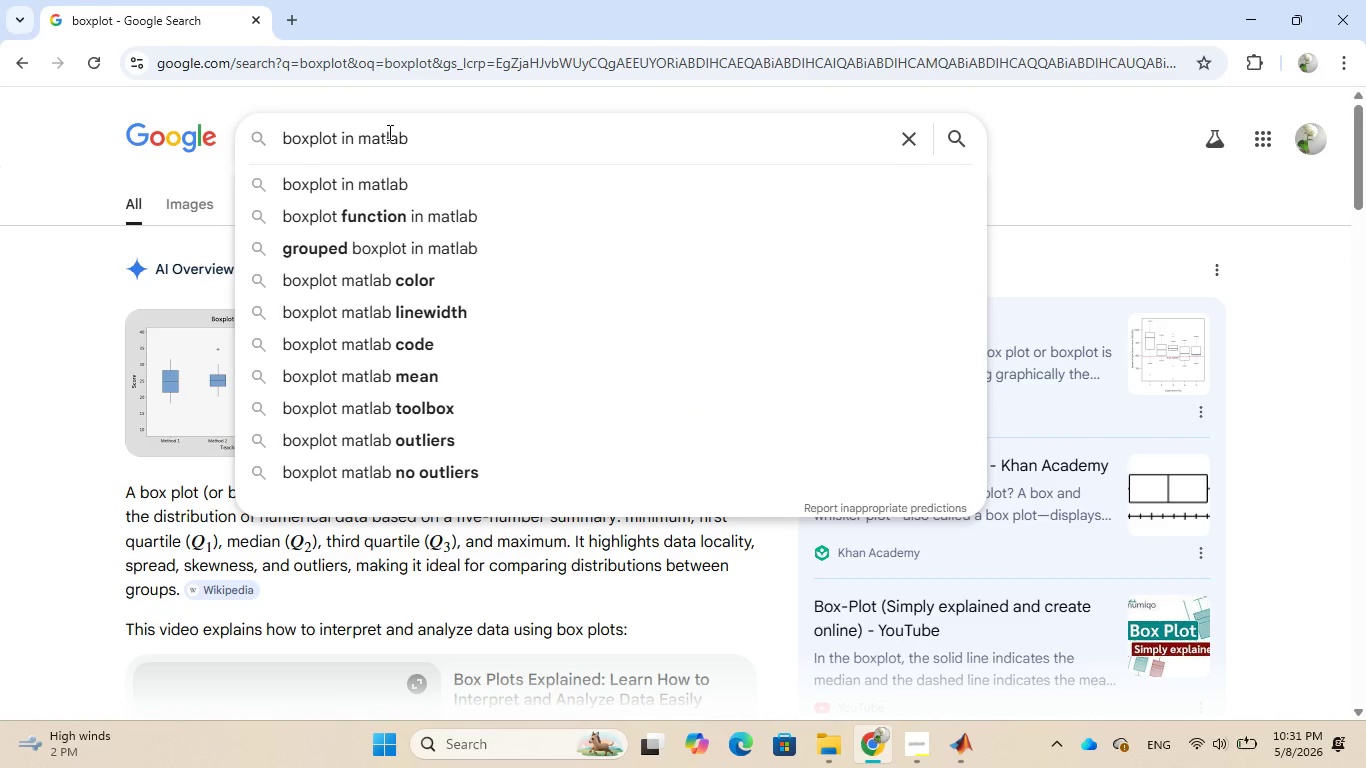 
key(Enter)
 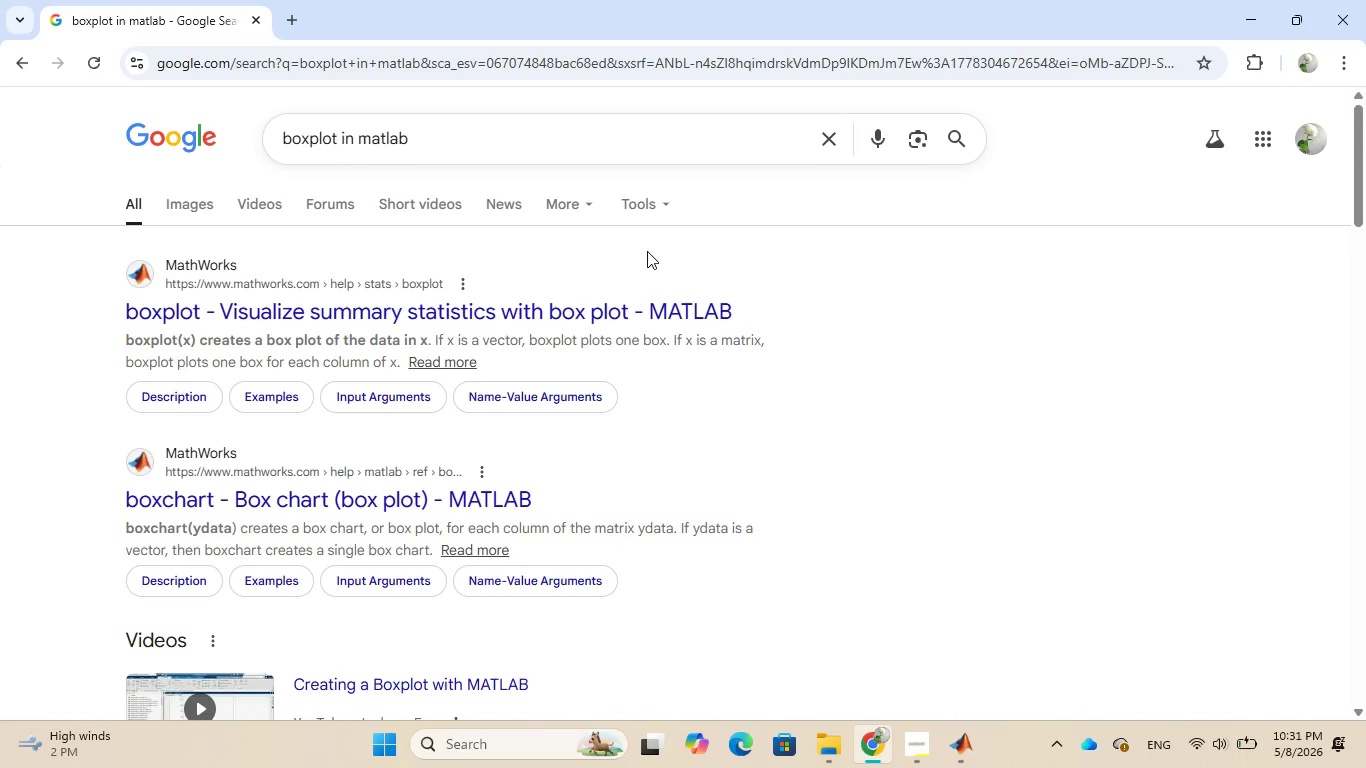 
wait(12.11)
 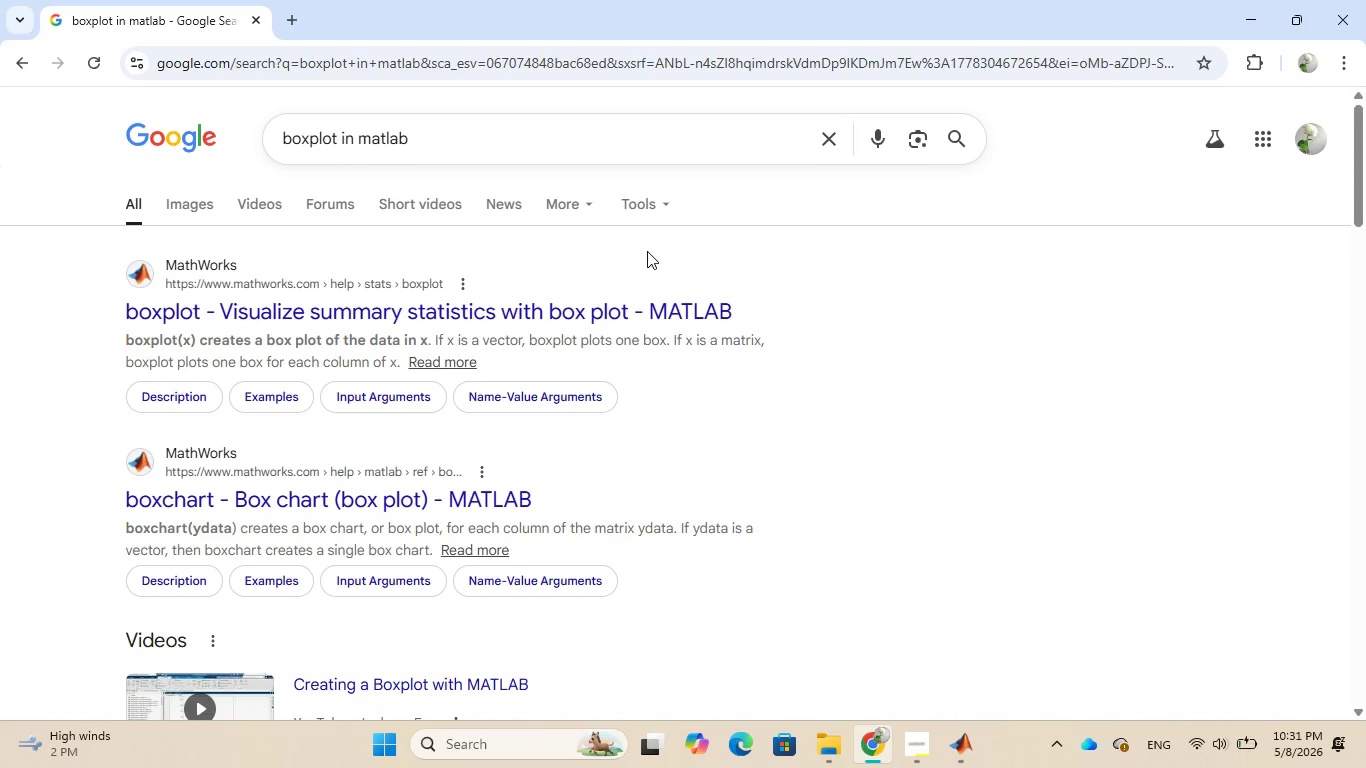 
left_click([595, 310])
 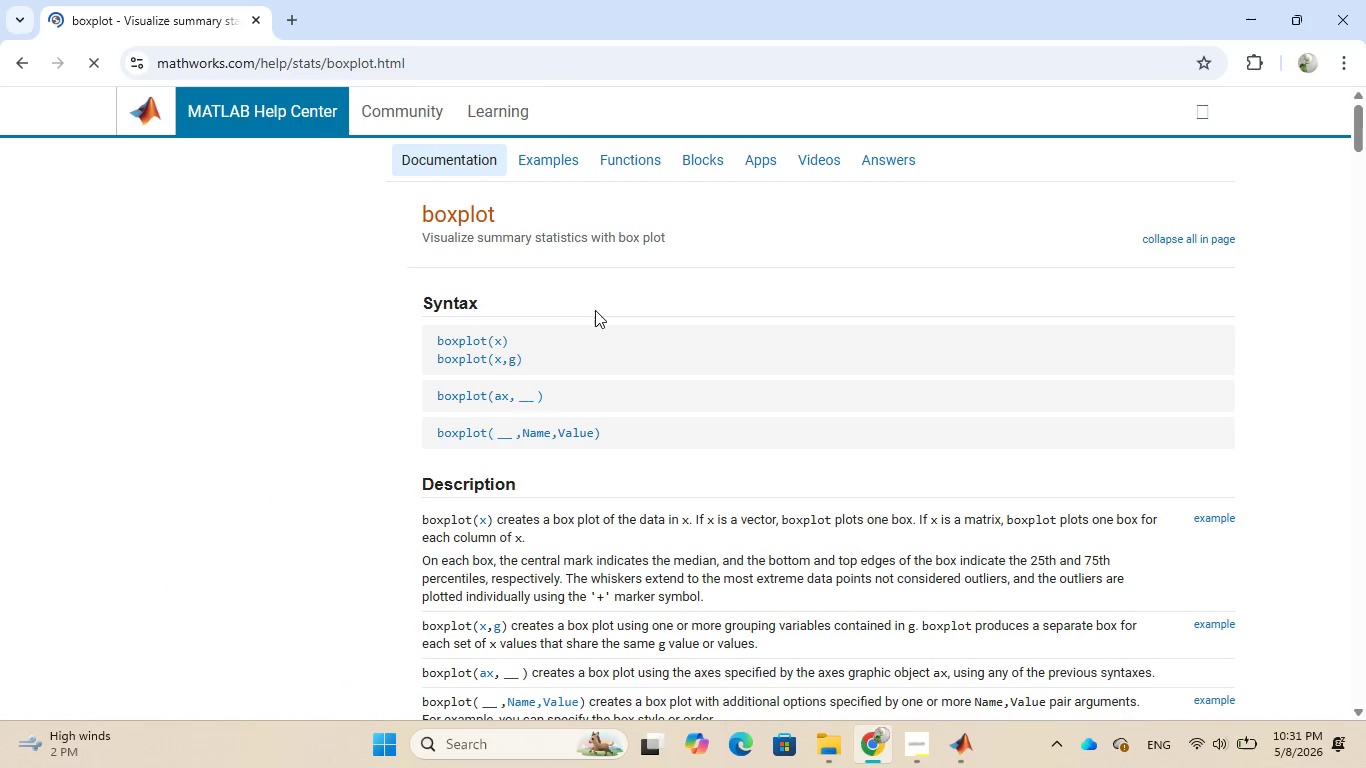 
wait(11.09)
 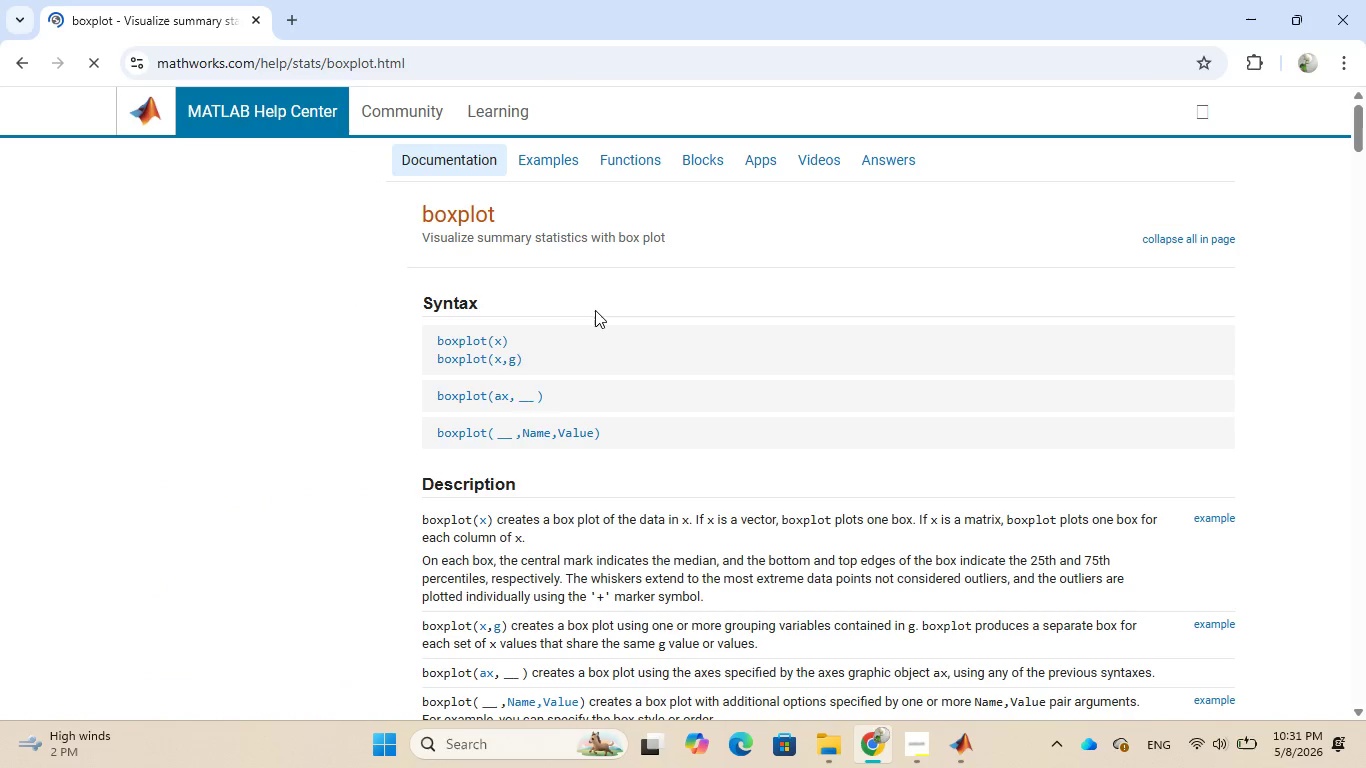 
scroll: coordinate [829, 442], scroll_direction: down, amount: 2.0
 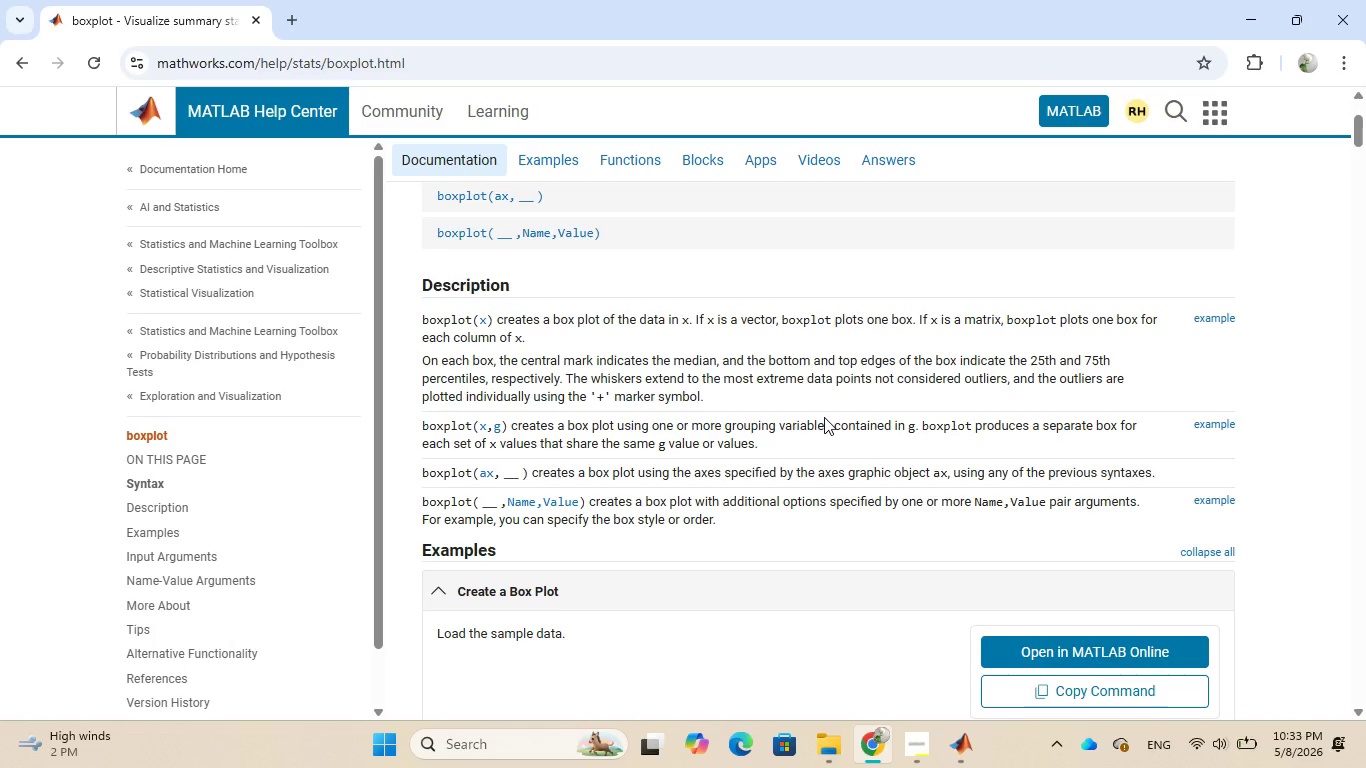 
wait(76.98)
 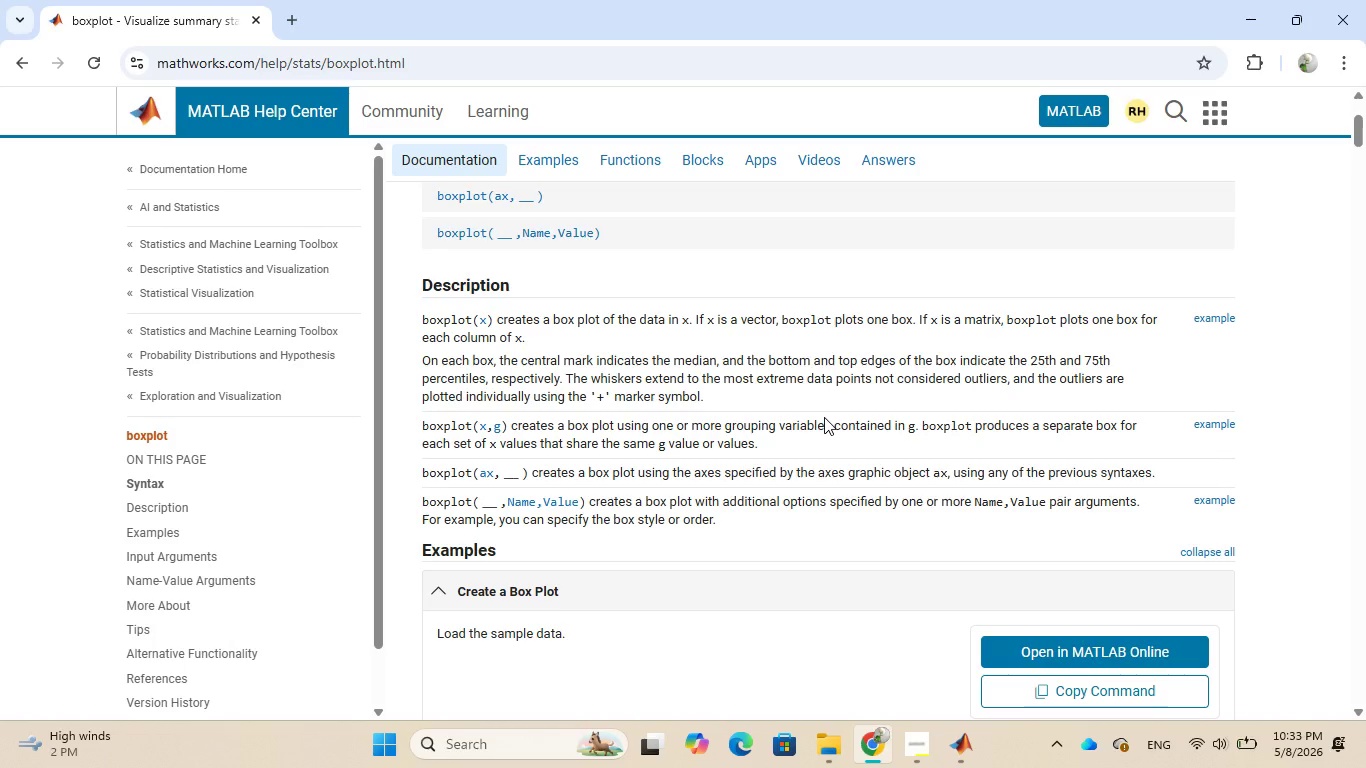 
scroll: coordinate [824, 417], scroll_direction: down, amount: 7.0
 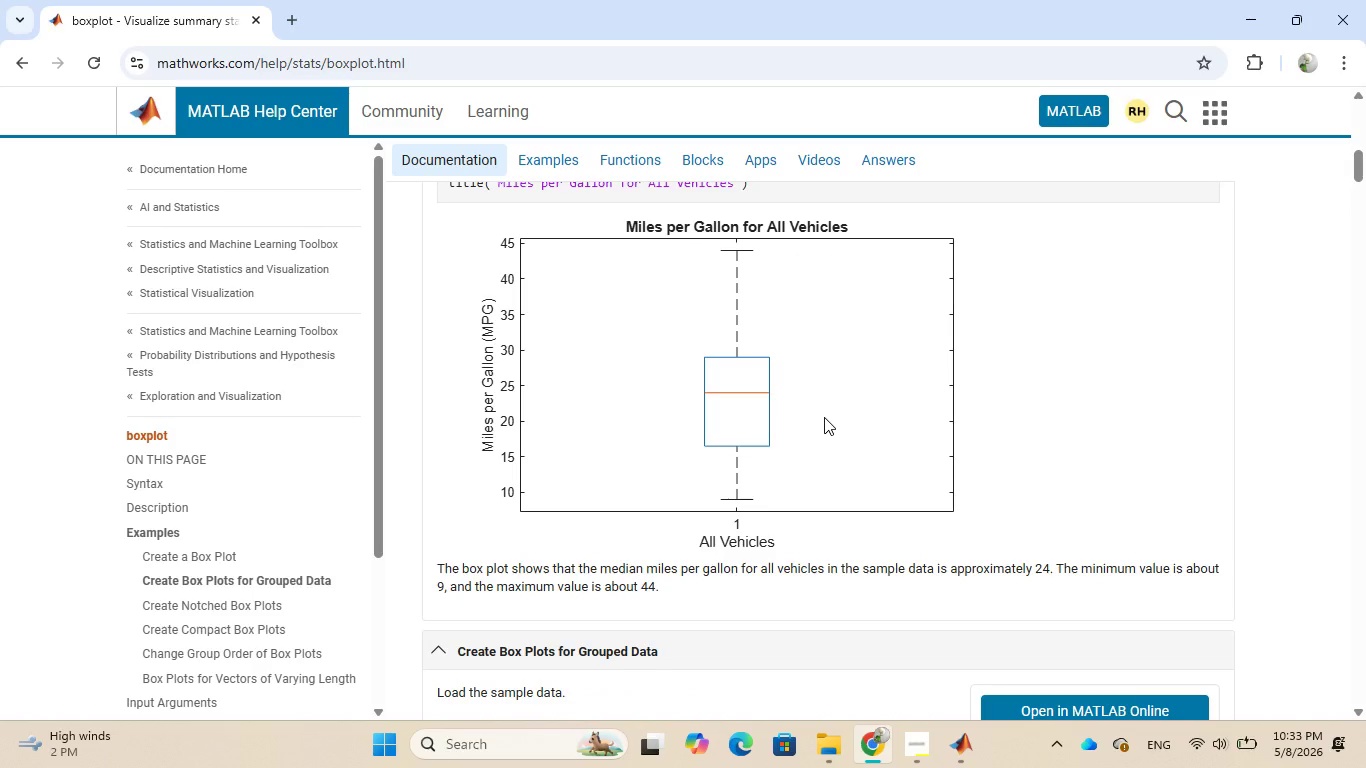 
wait(27.09)
 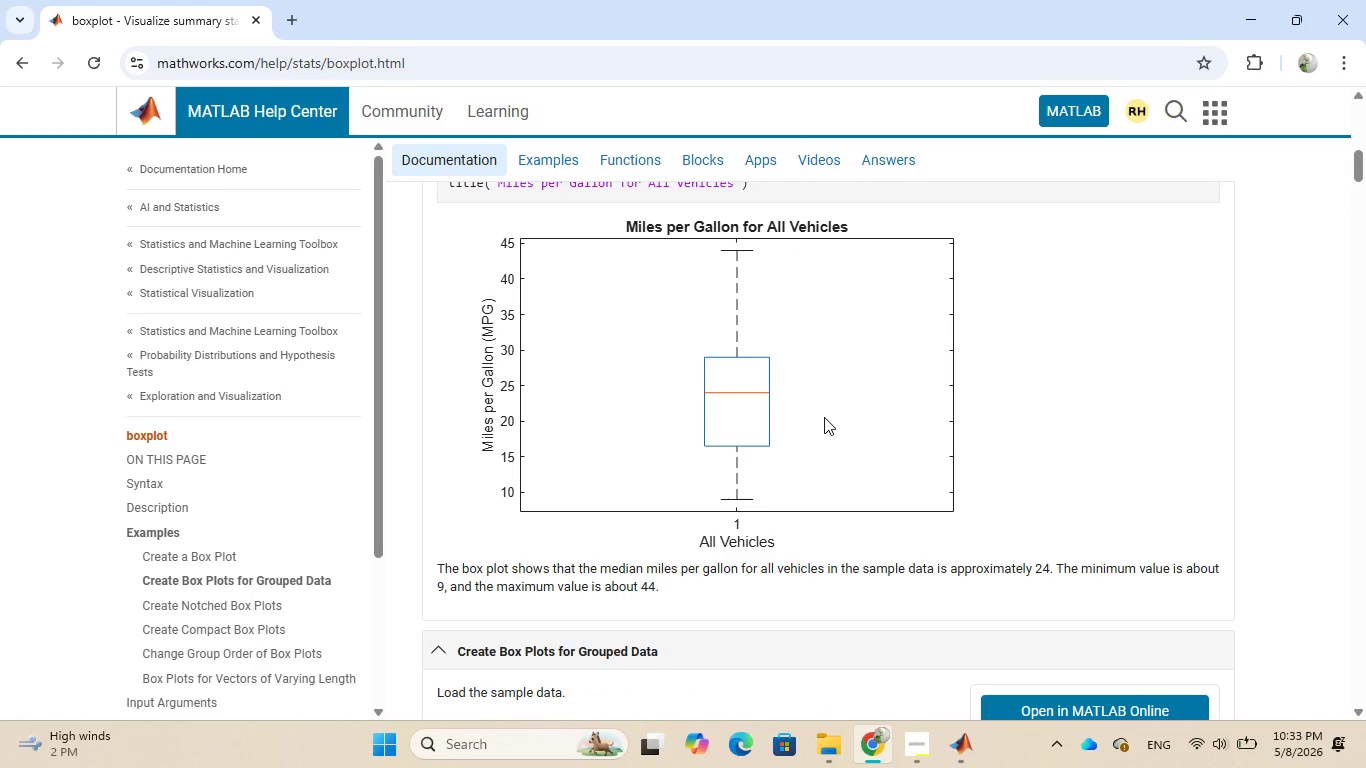 
scroll: coordinate [811, 412], scroll_direction: down, amount: 6.0
 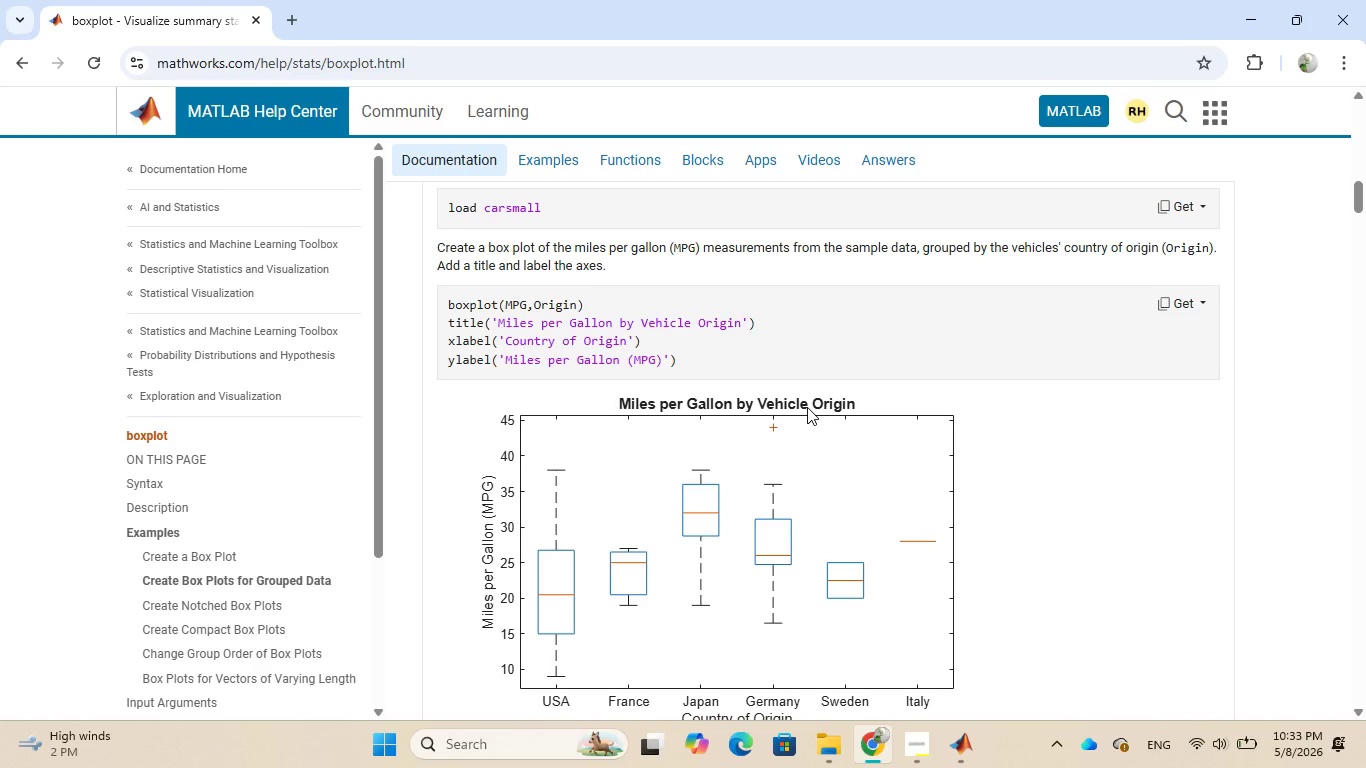 
wait(10.7)
 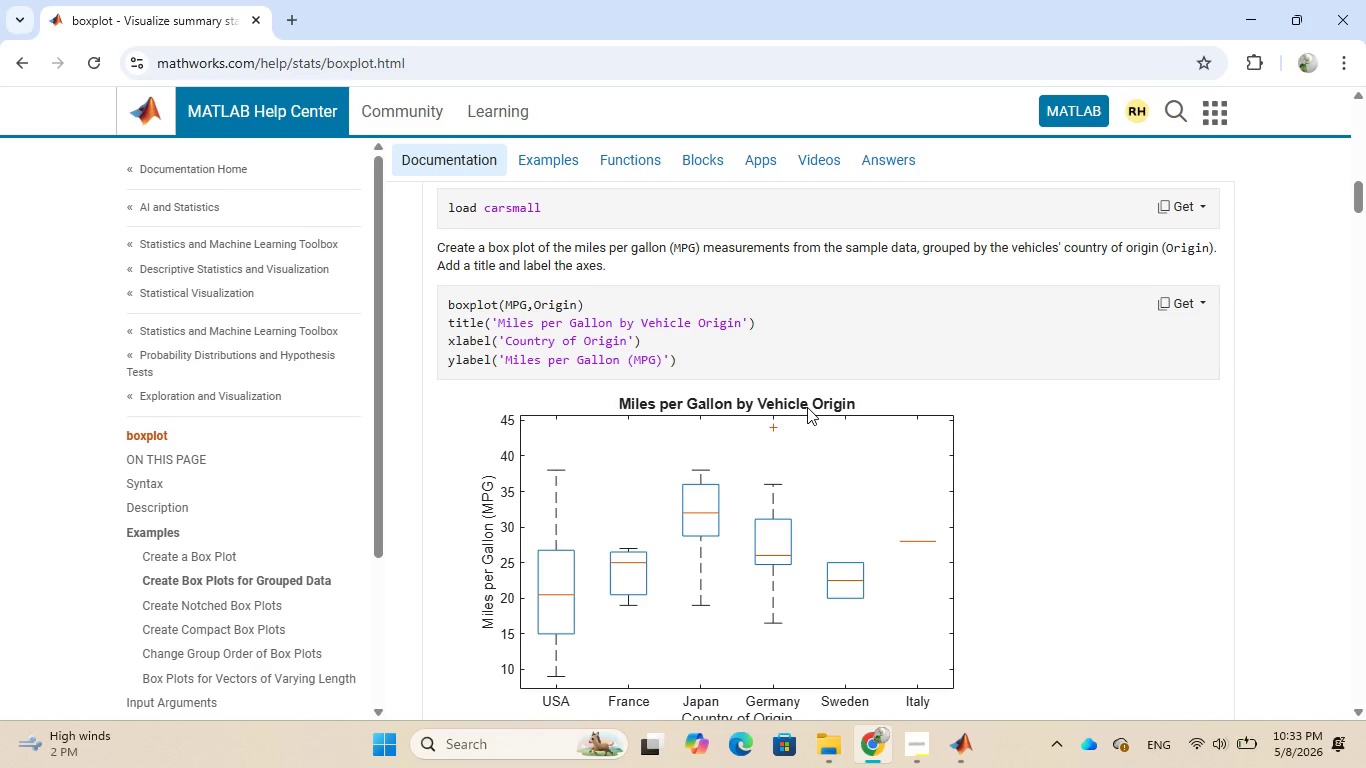 
left_click([928, 650])
 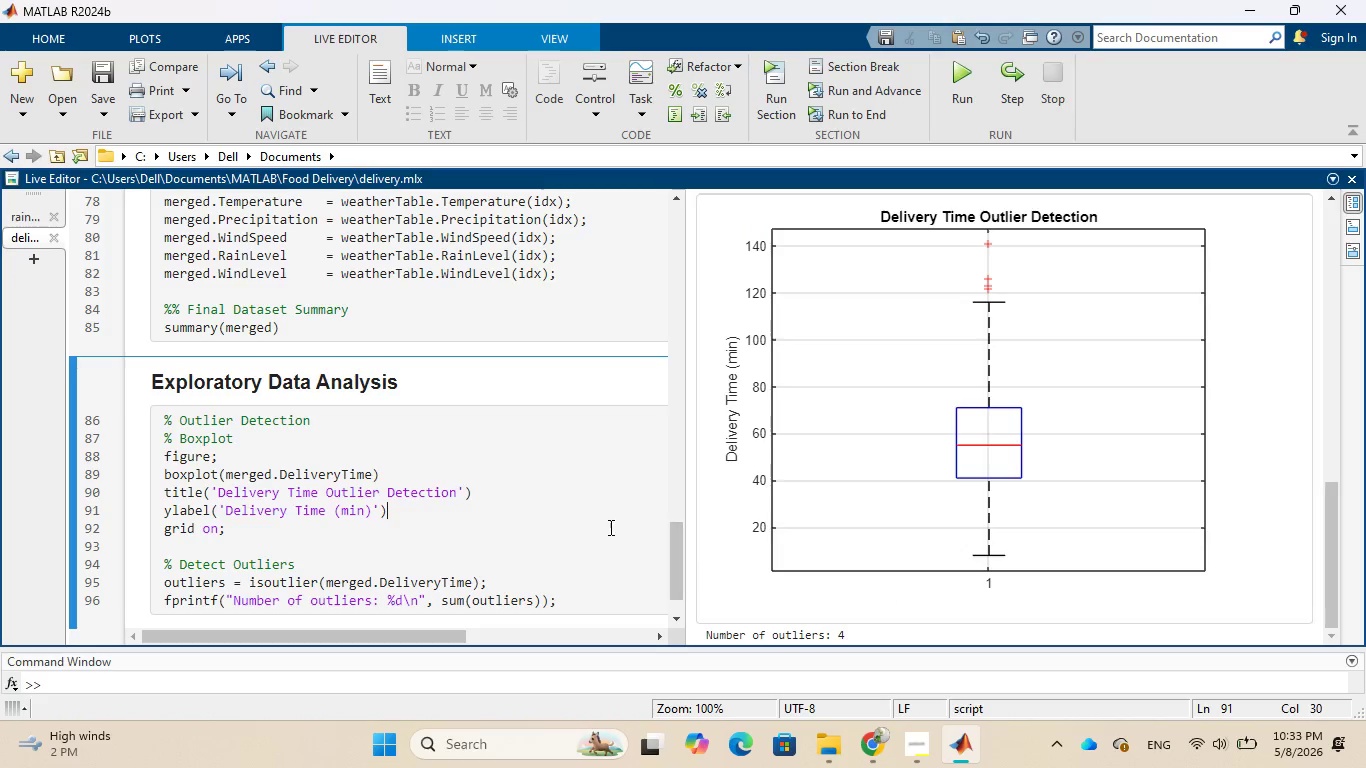 
scroll: coordinate [515, 520], scroll_direction: down, amount: 4.0
 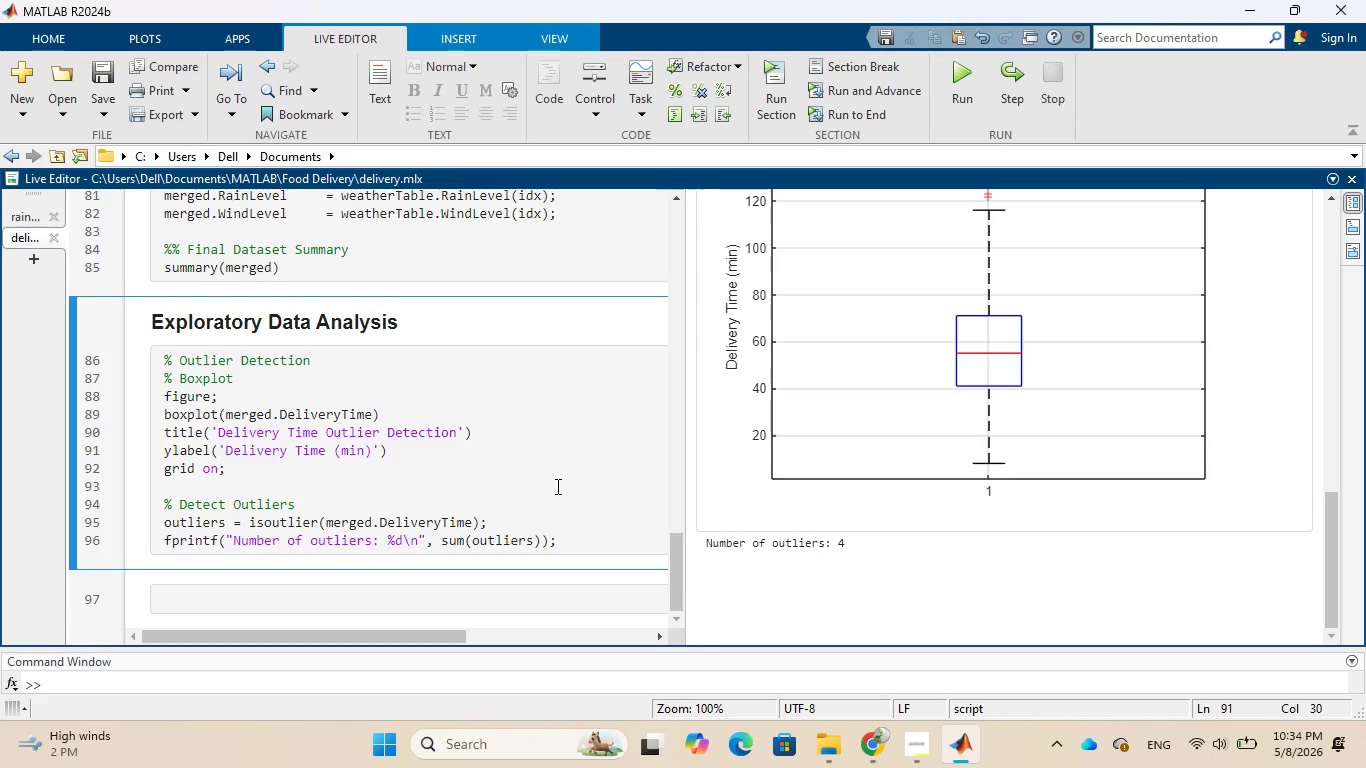 
scroll: coordinate [556, 486], scroll_direction: up, amount: 1.0
 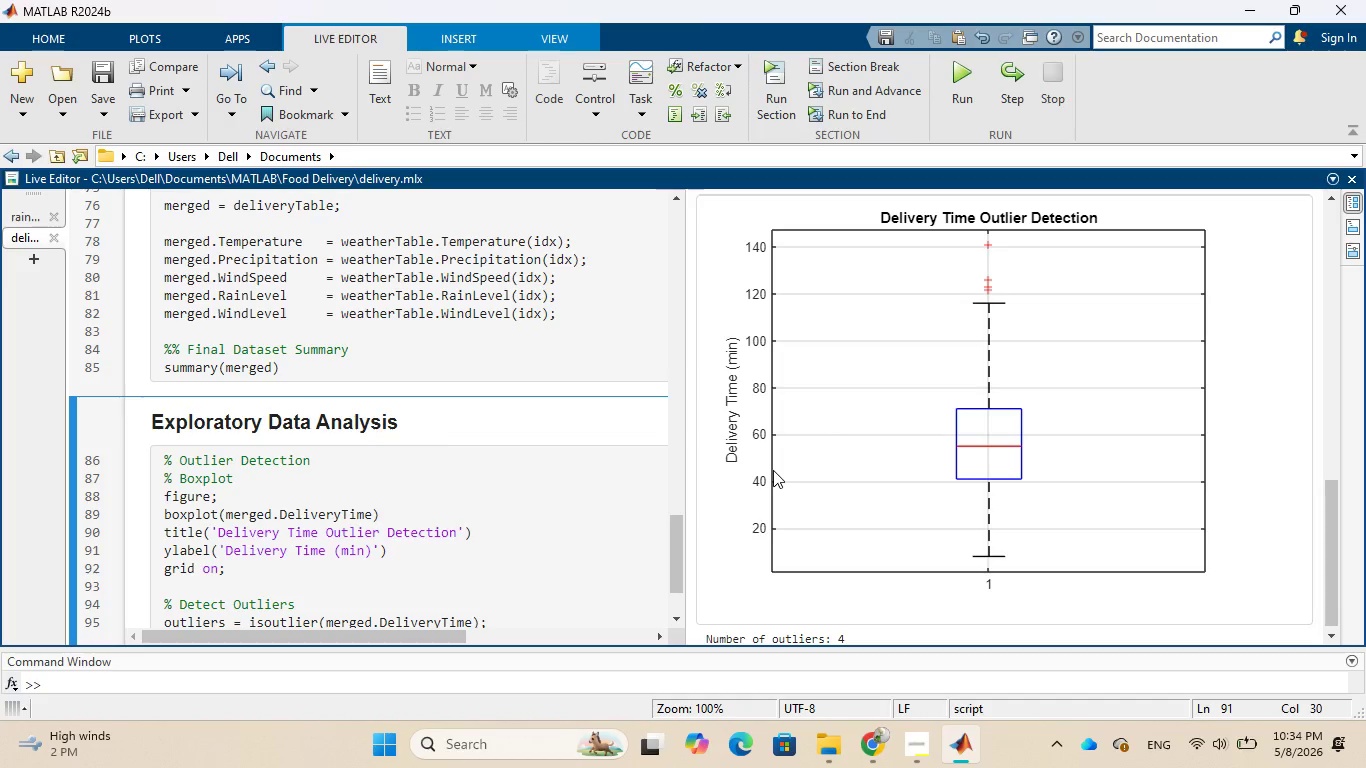 
wait(55.65)
 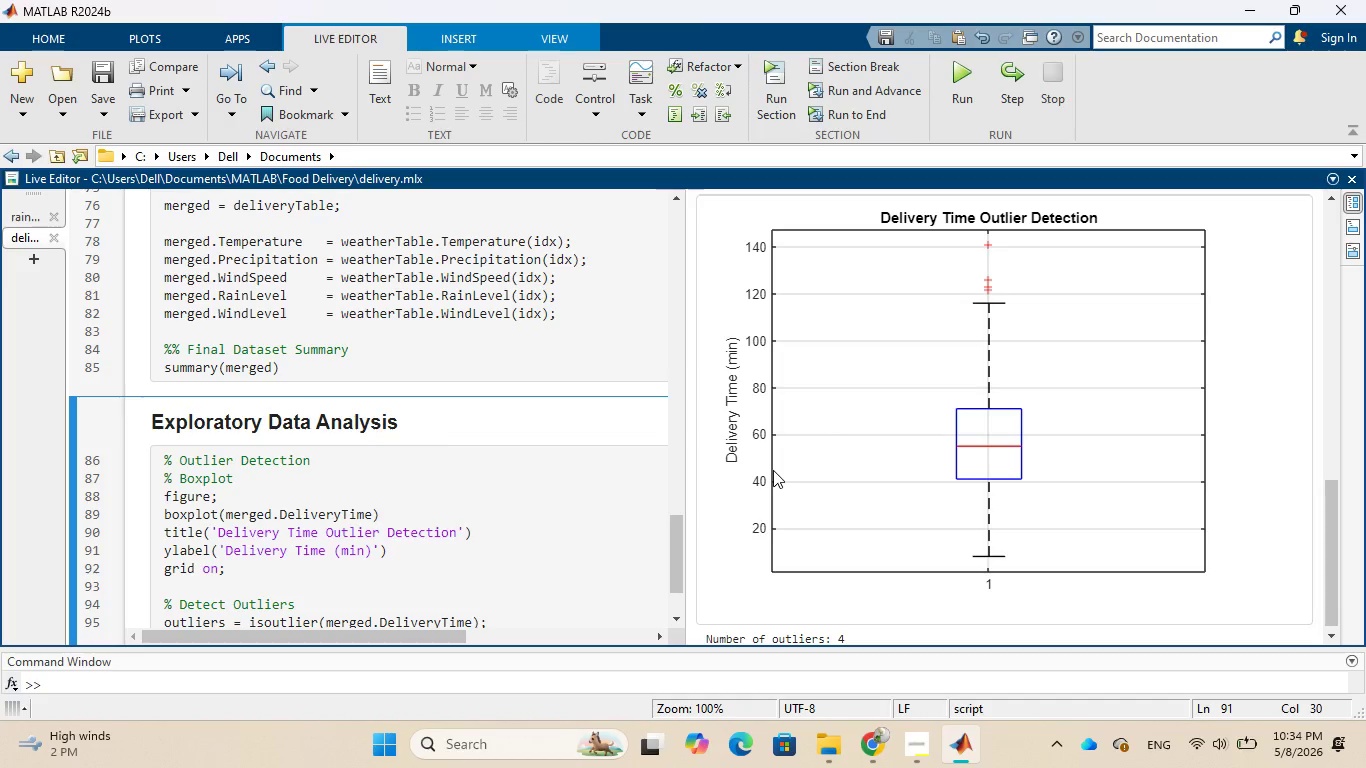 
scroll: coordinate [505, 480], scroll_direction: up, amount: 17.0
 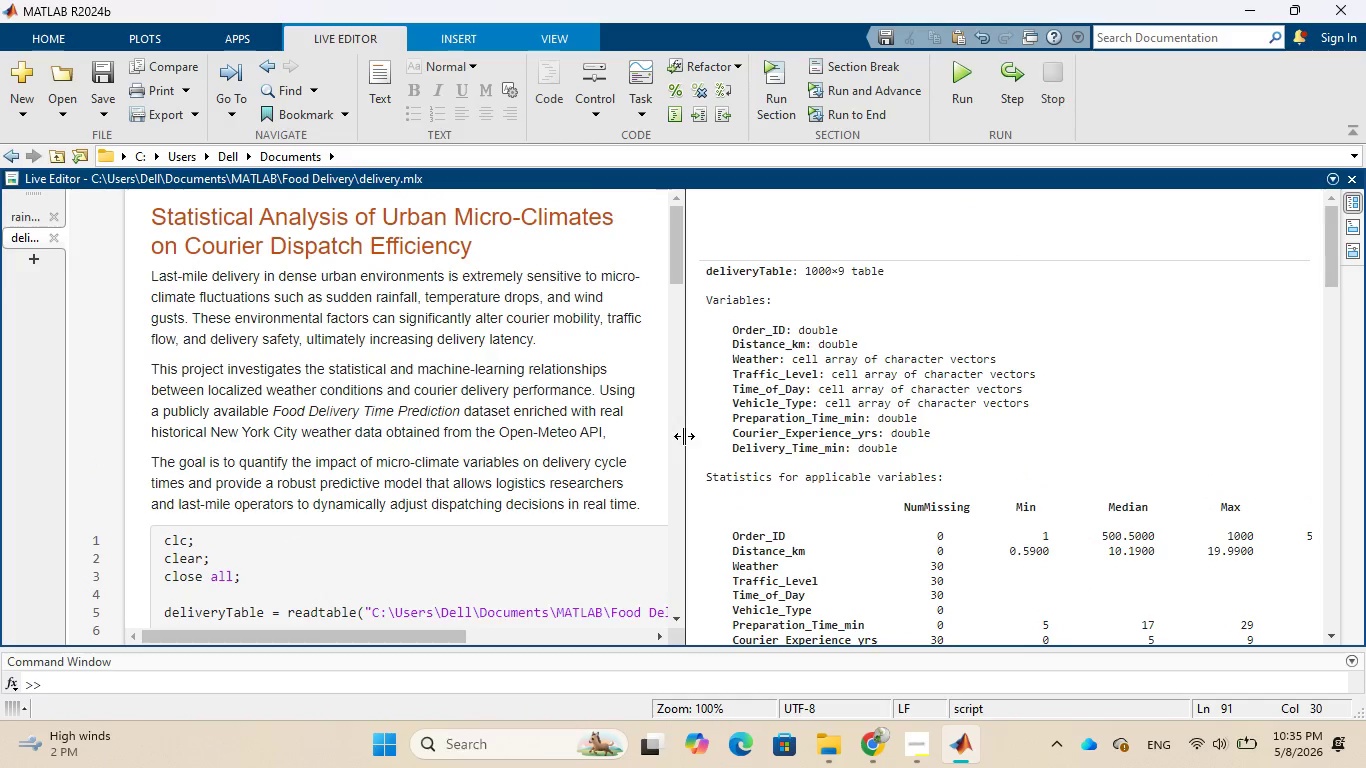 
left_click_drag(start_coordinate=[685, 438], to_coordinate=[979, 452])
 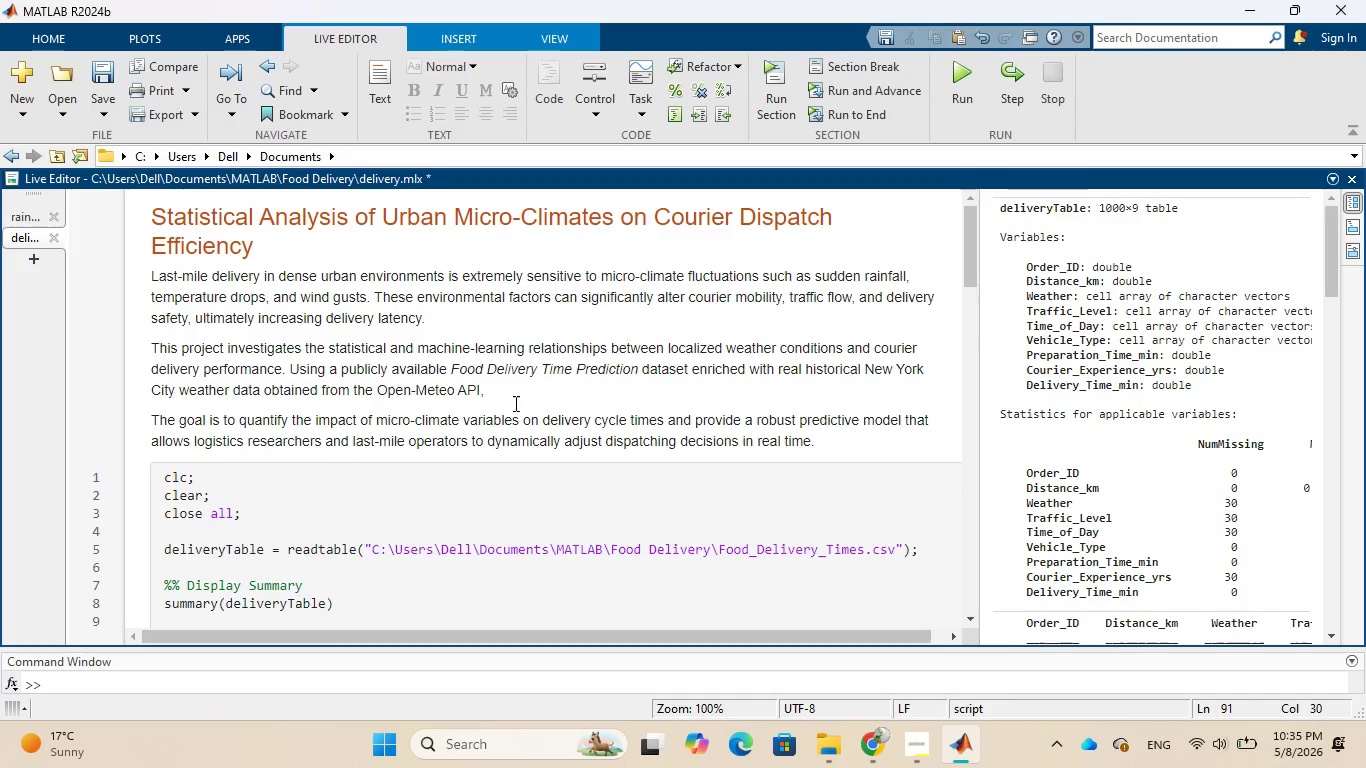 
left_click([506, 391])
 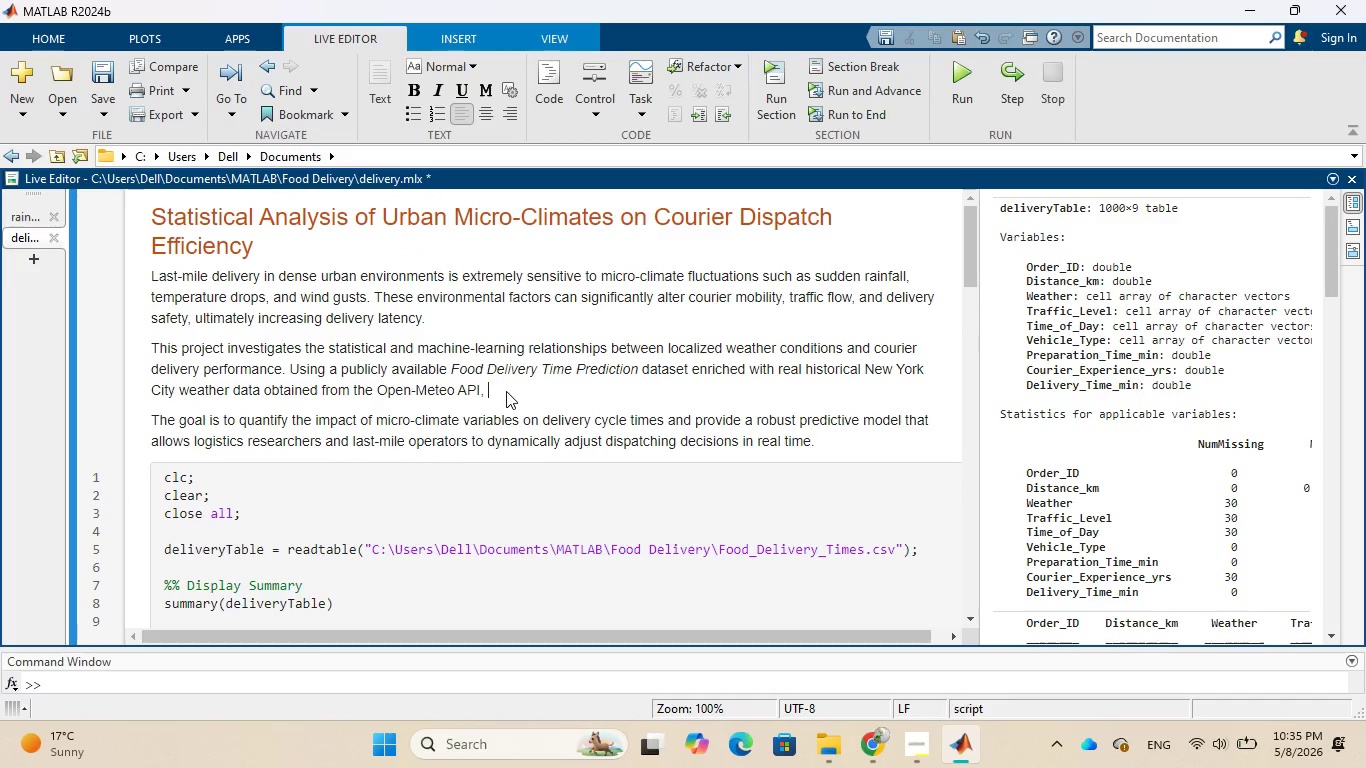 
key(Enter)
 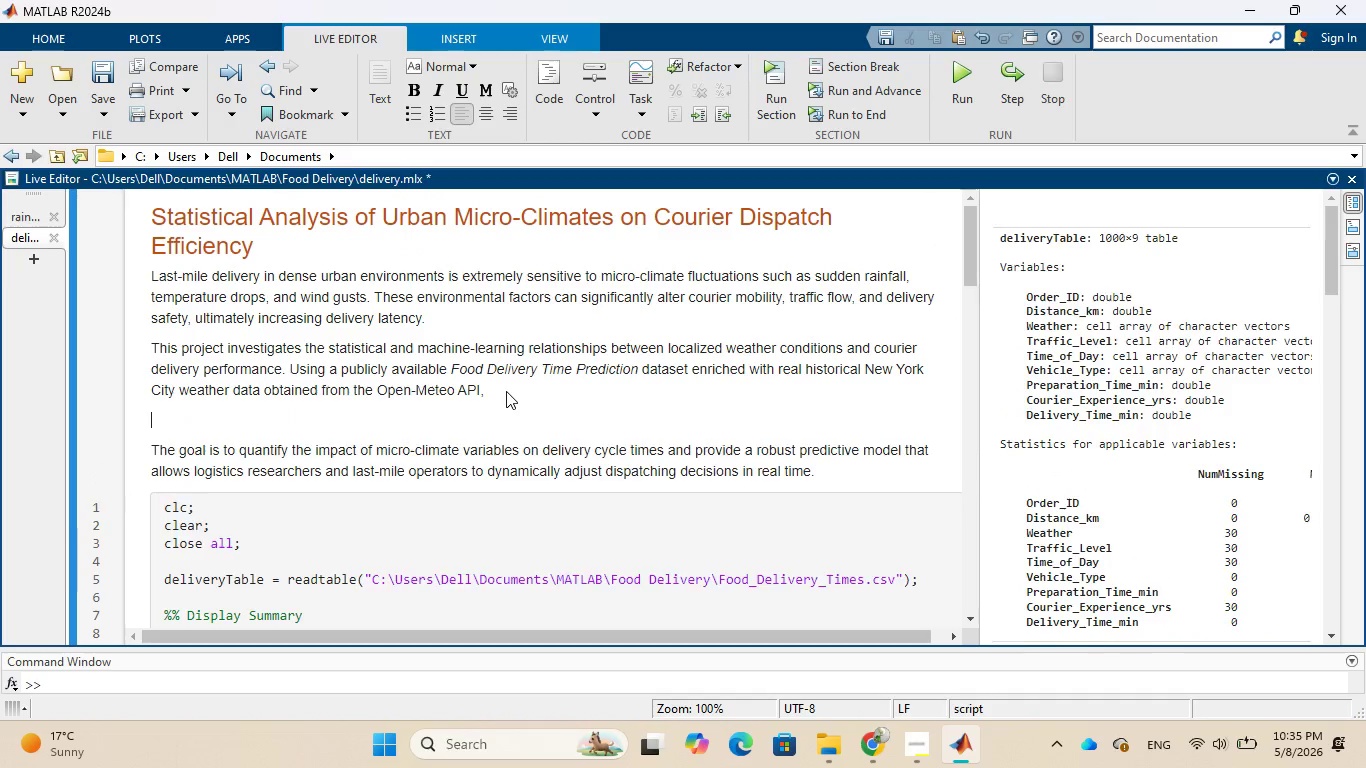 
key(Enter)
 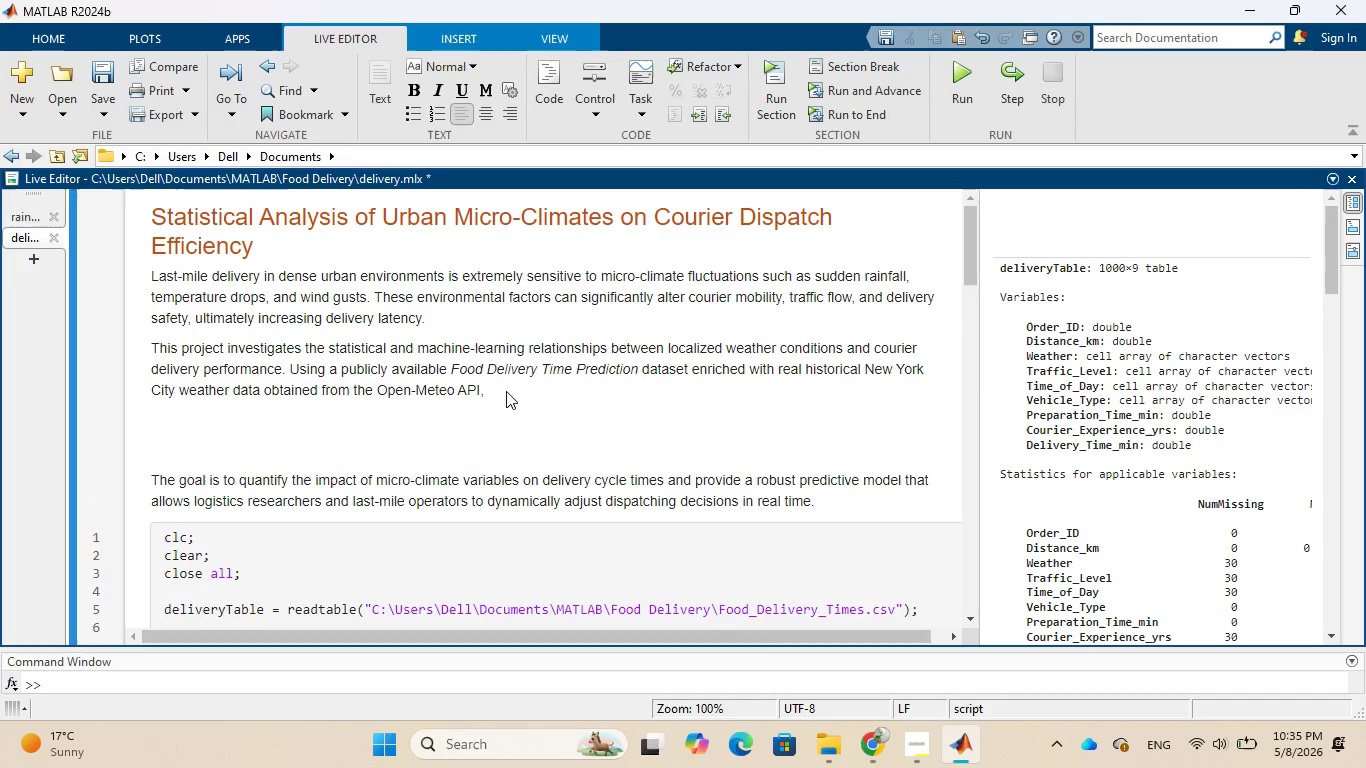 
type(From boxplot the minimi)
key(Backspace)
type(um minite)
key(Backspace)
key(Backspace)
key(Backspace)
key(Backspace)
key(Backspace)
key(Backspace)
type(delivry minute is )
 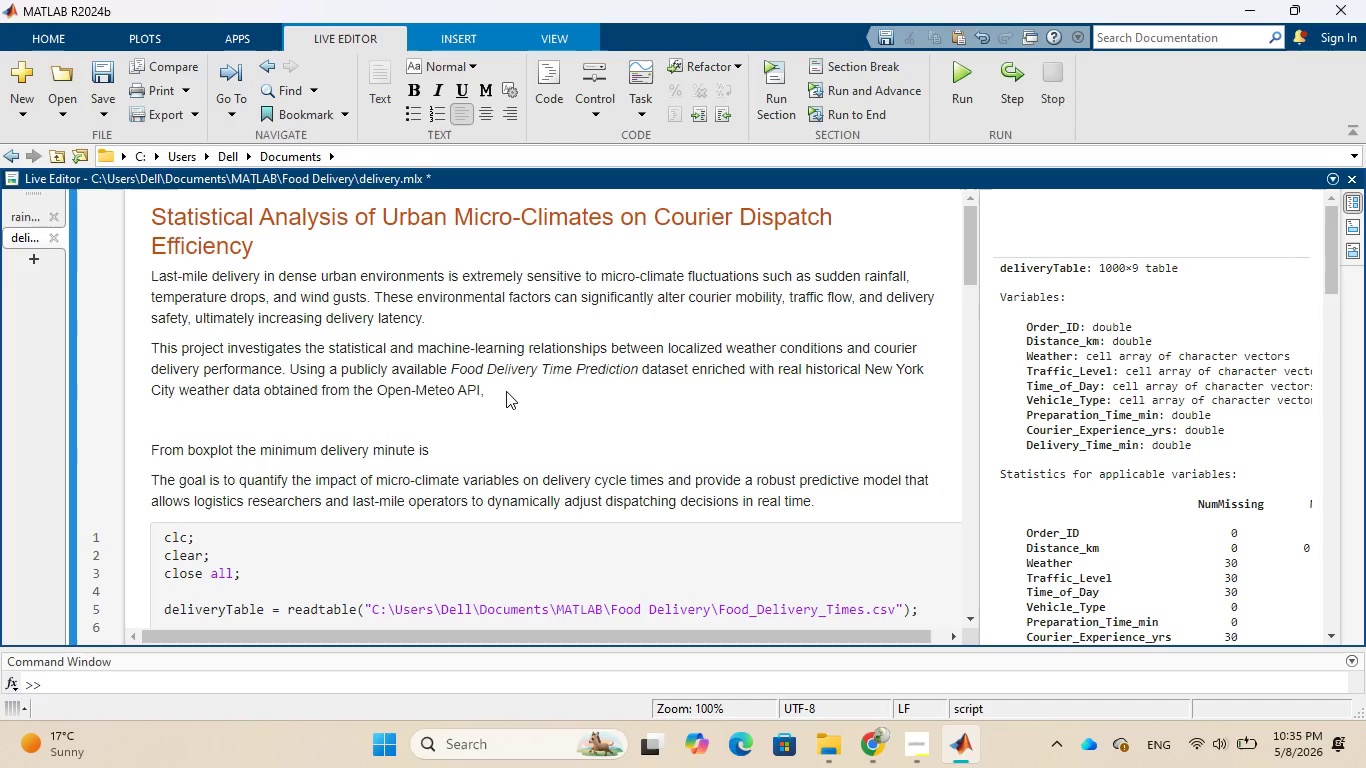 
scroll: coordinate [623, 412], scroll_direction: down, amount: 19.0
 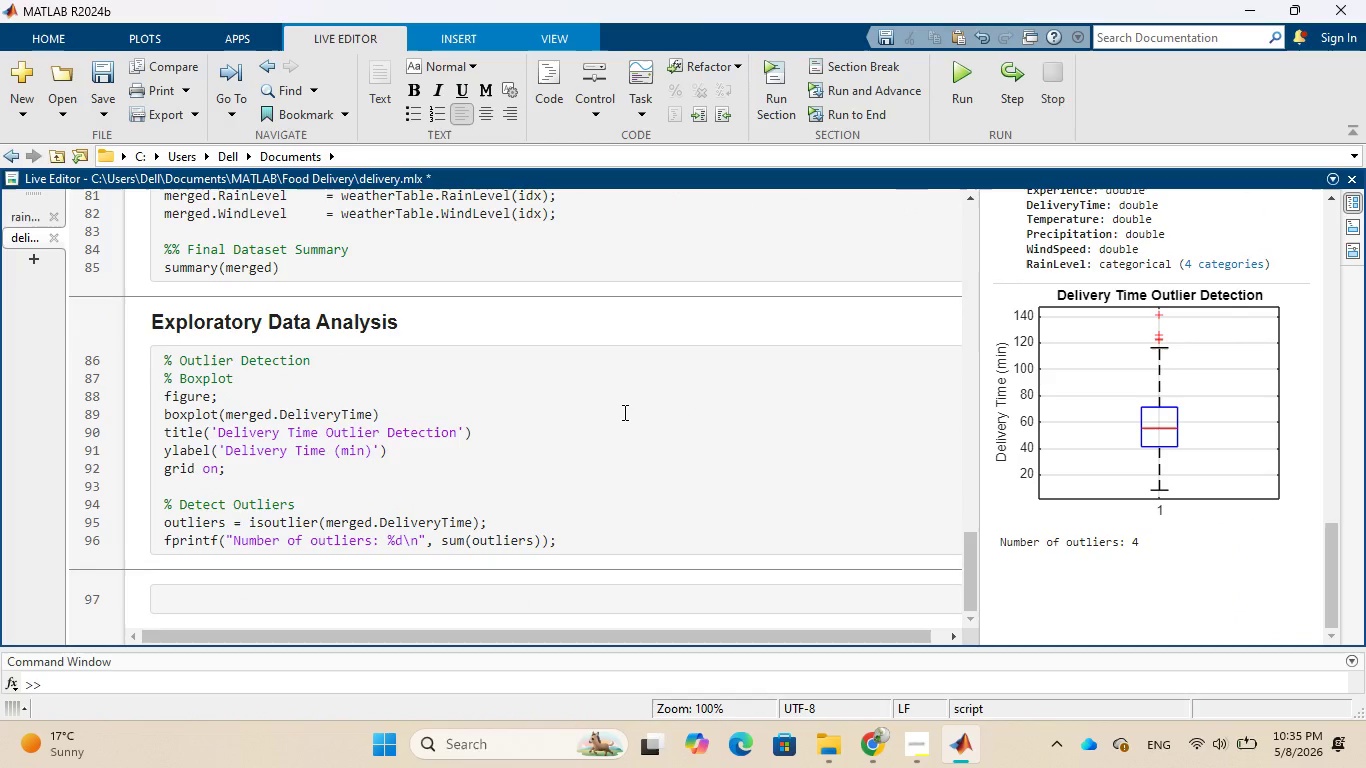 
scroll: coordinate [623, 412], scroll_direction: up, amount: 14.0
 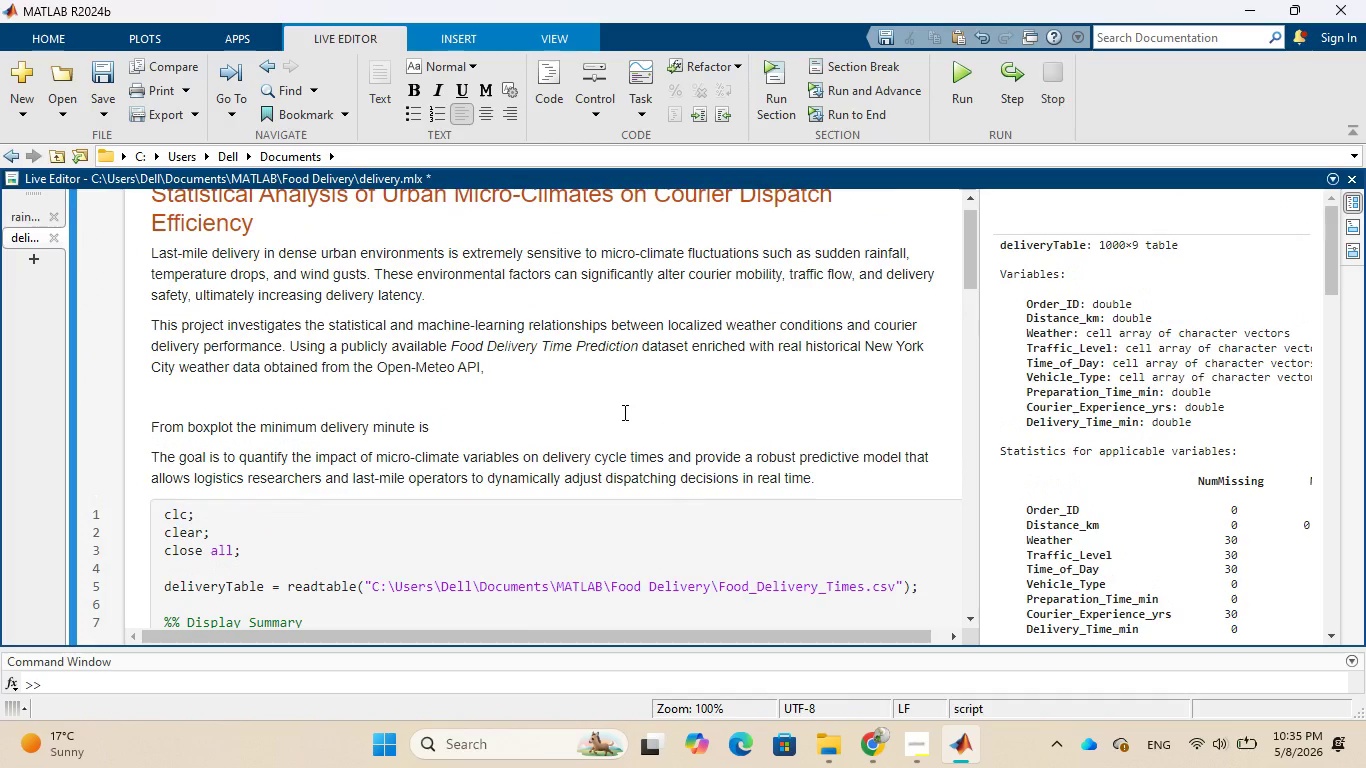 
type(approximate to 8and )
key(Backspace)
key(Backspace)
key(Backspace)
key(Backspace)
type( and he maximum is around 115 minute and the median 55 minute. Their are 4 outliers.)
 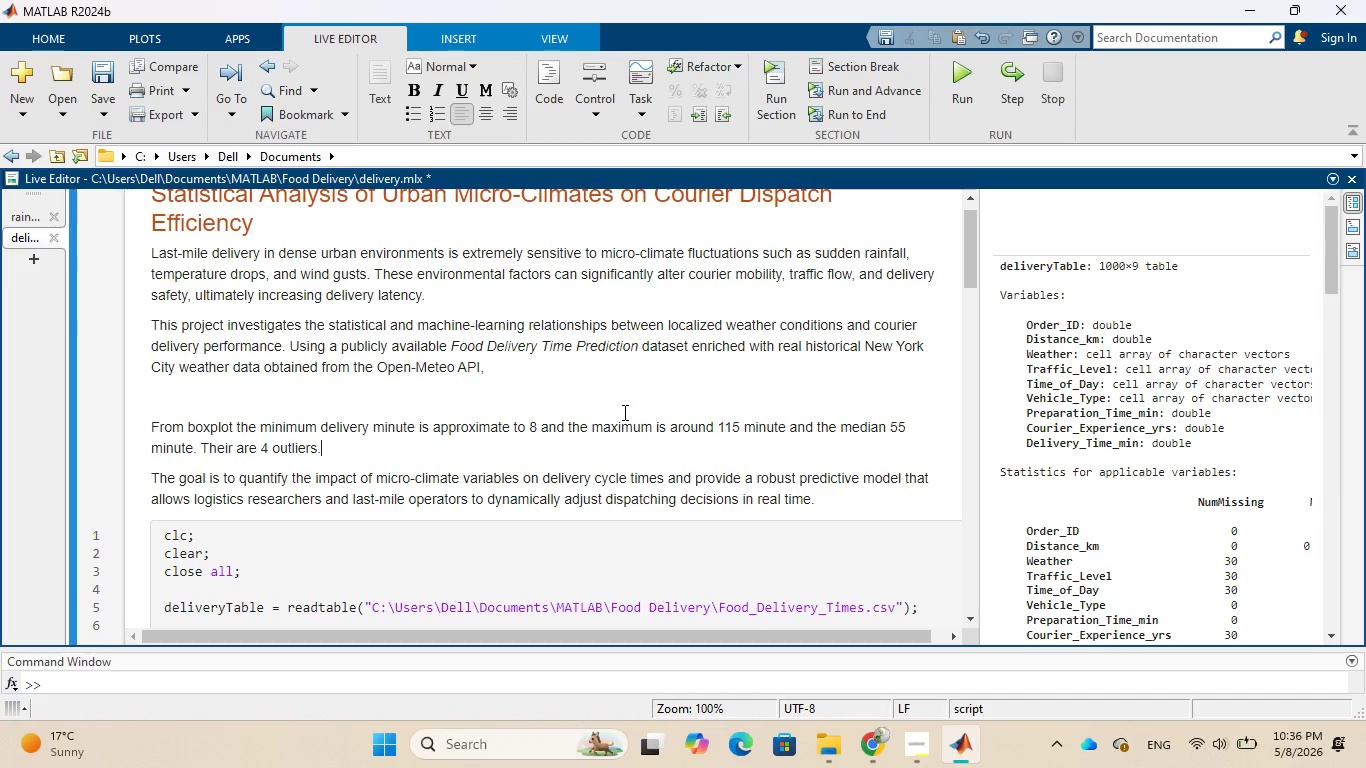 
scroll: coordinate [643, 398], scroll_direction: down, amount: 24.0
 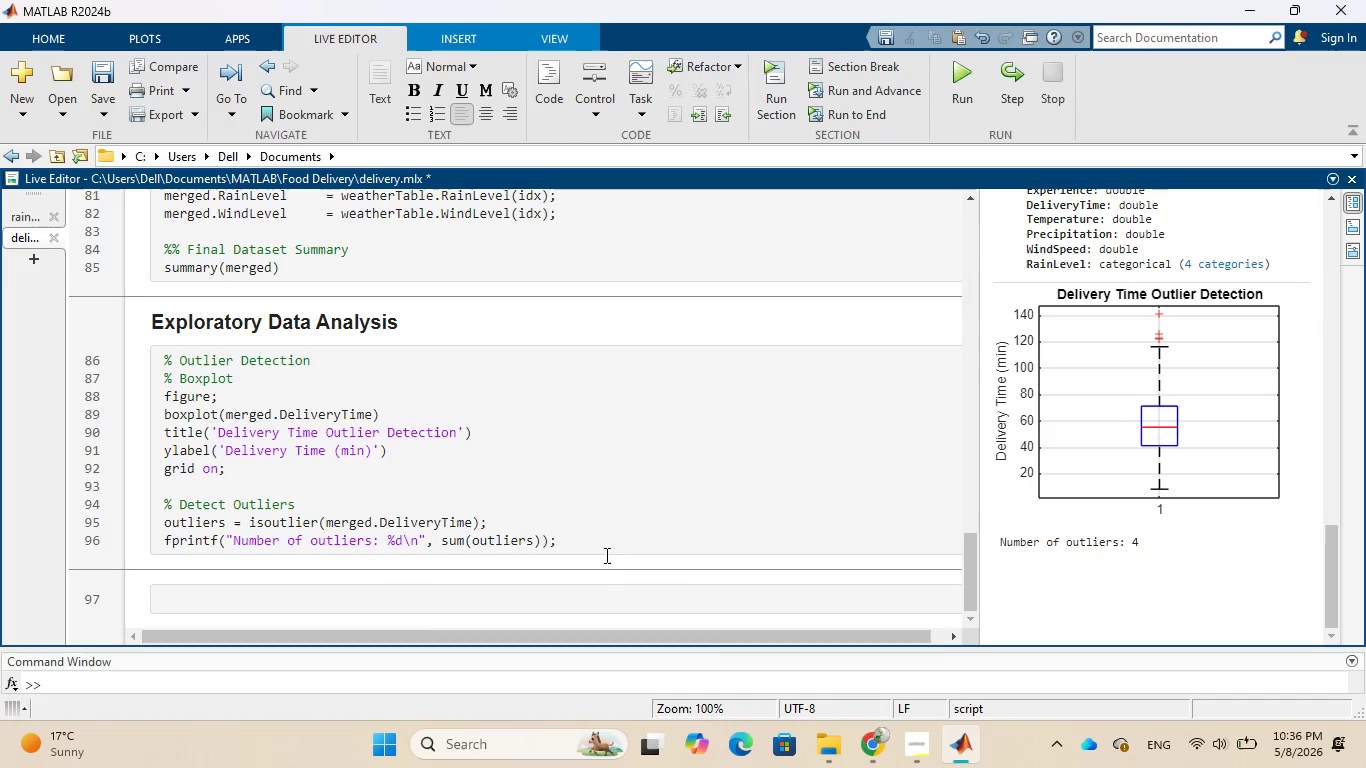 
left_click([604, 602])
 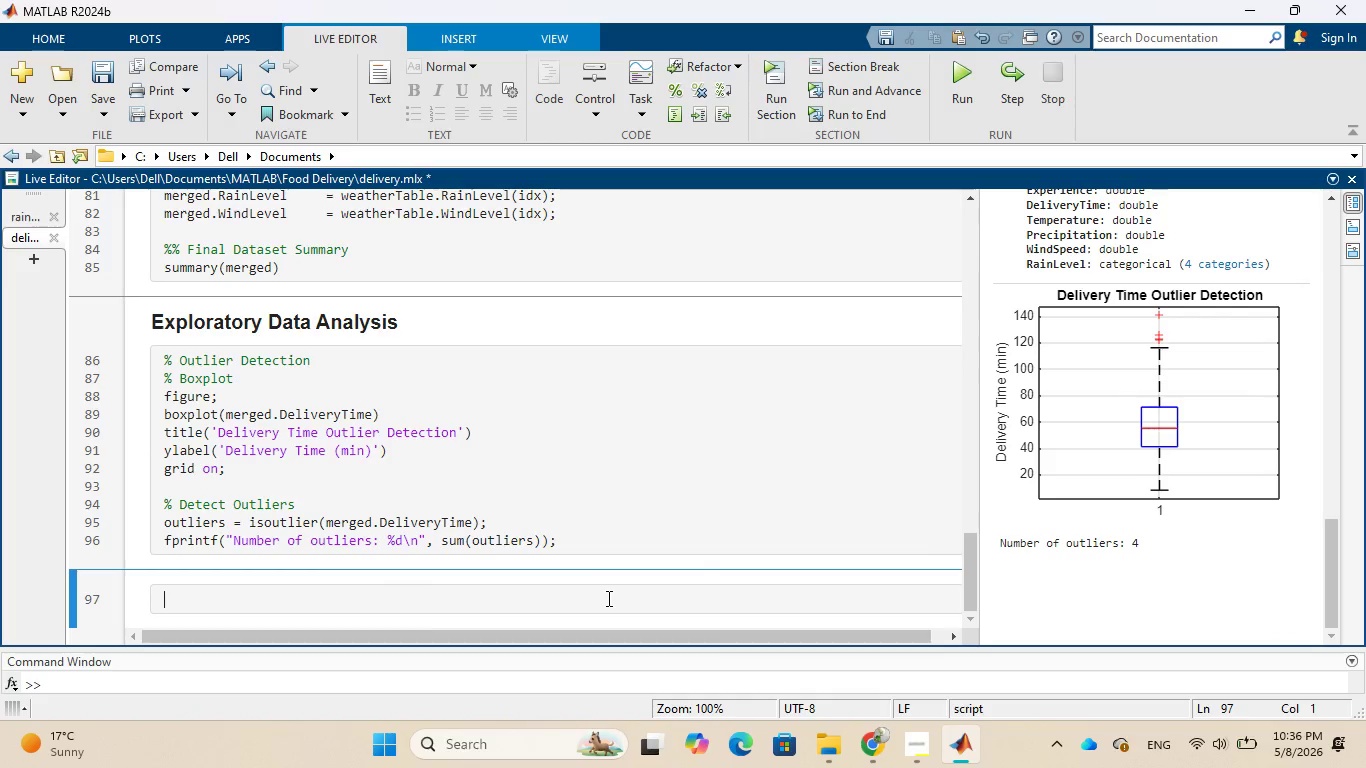 
wait(6.91)
 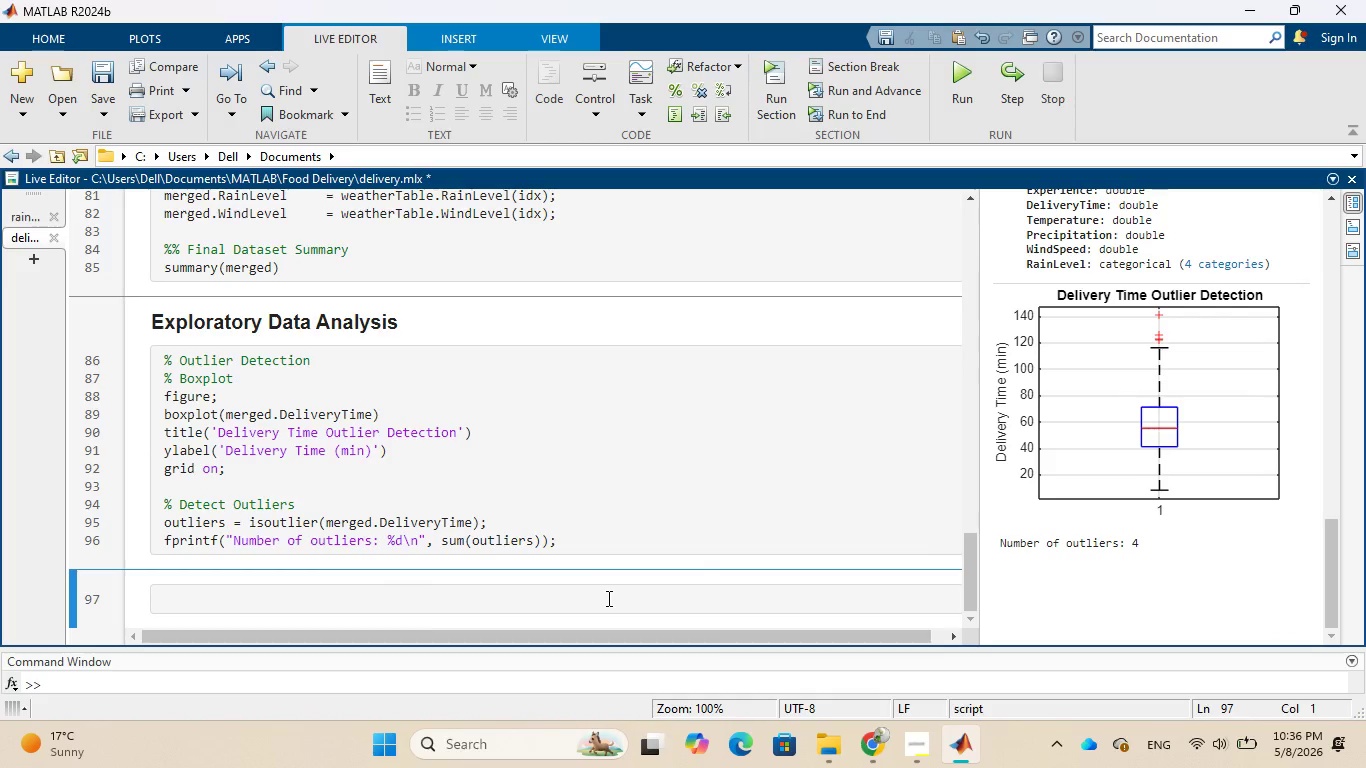 
type(% Distriution Analysis)
 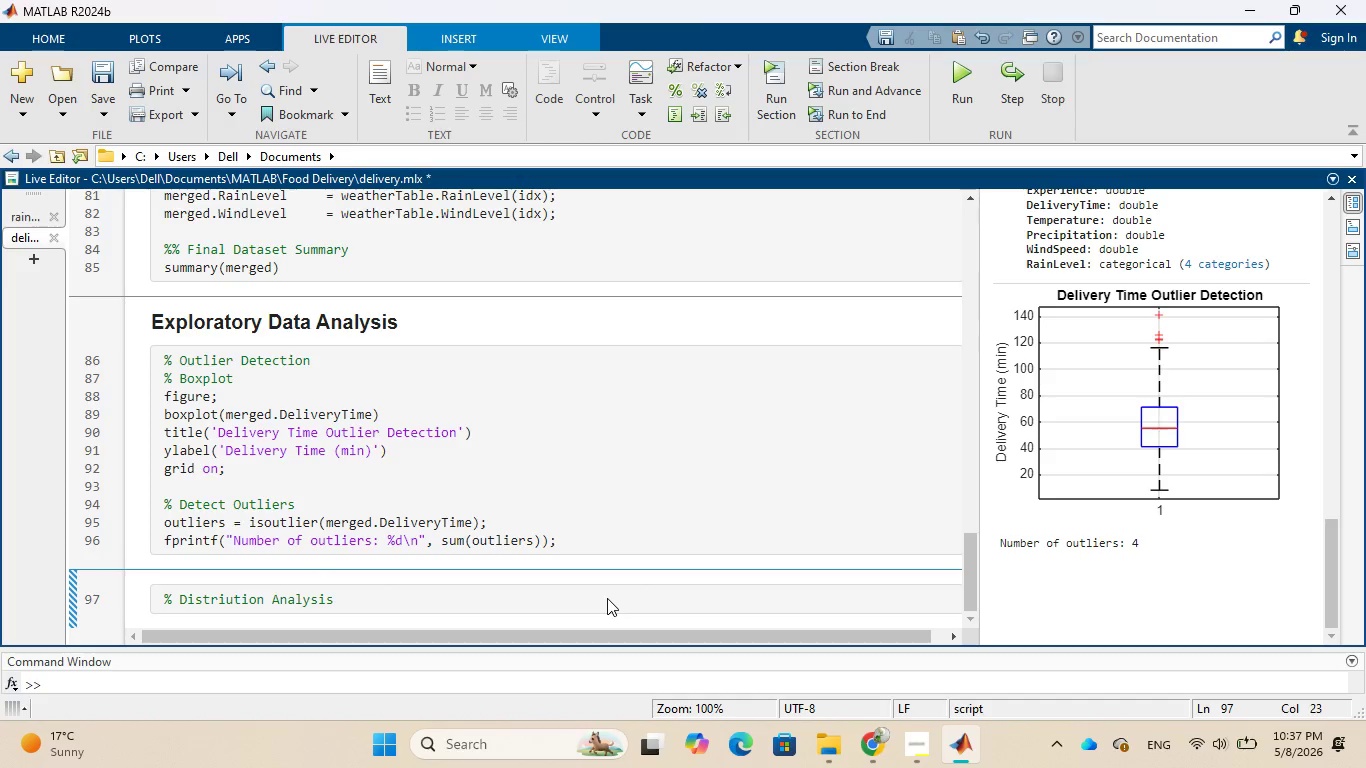 
key(Enter)
 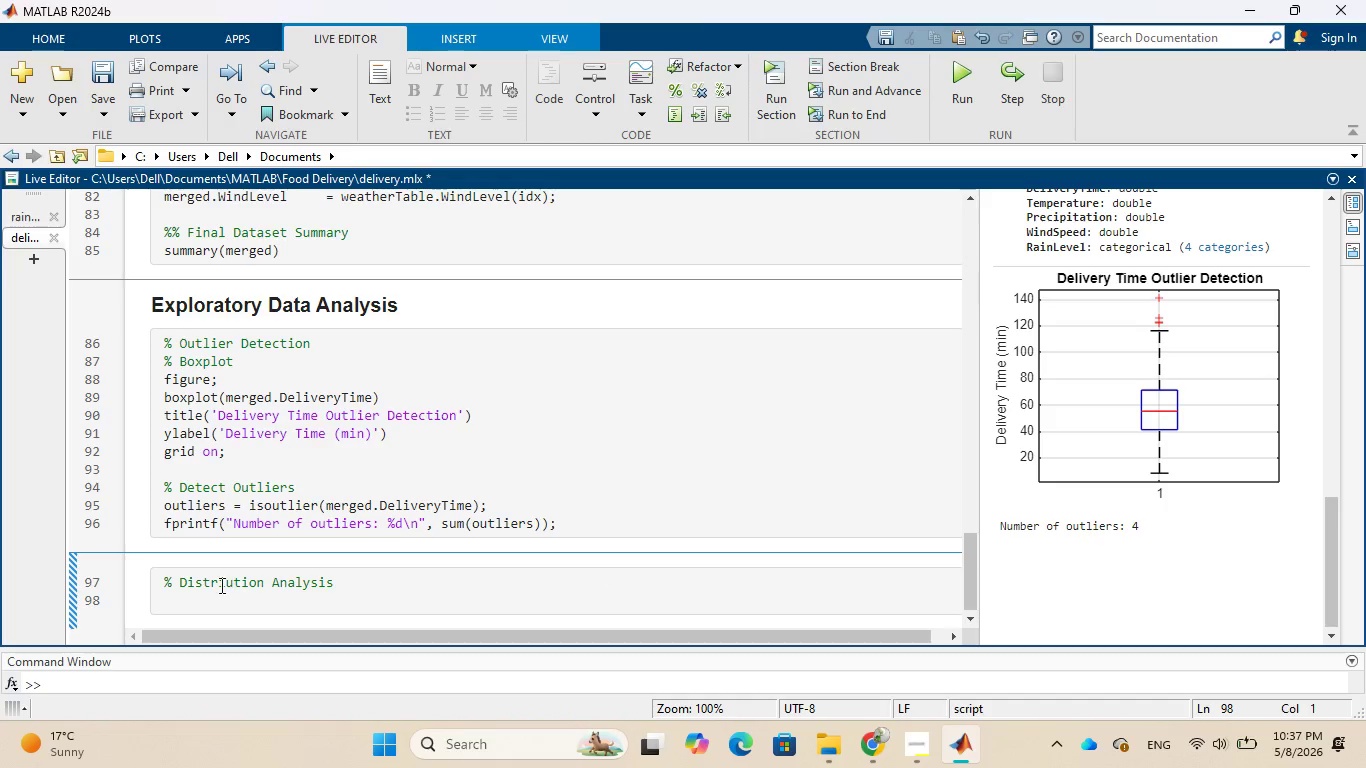 
wait(7.38)
 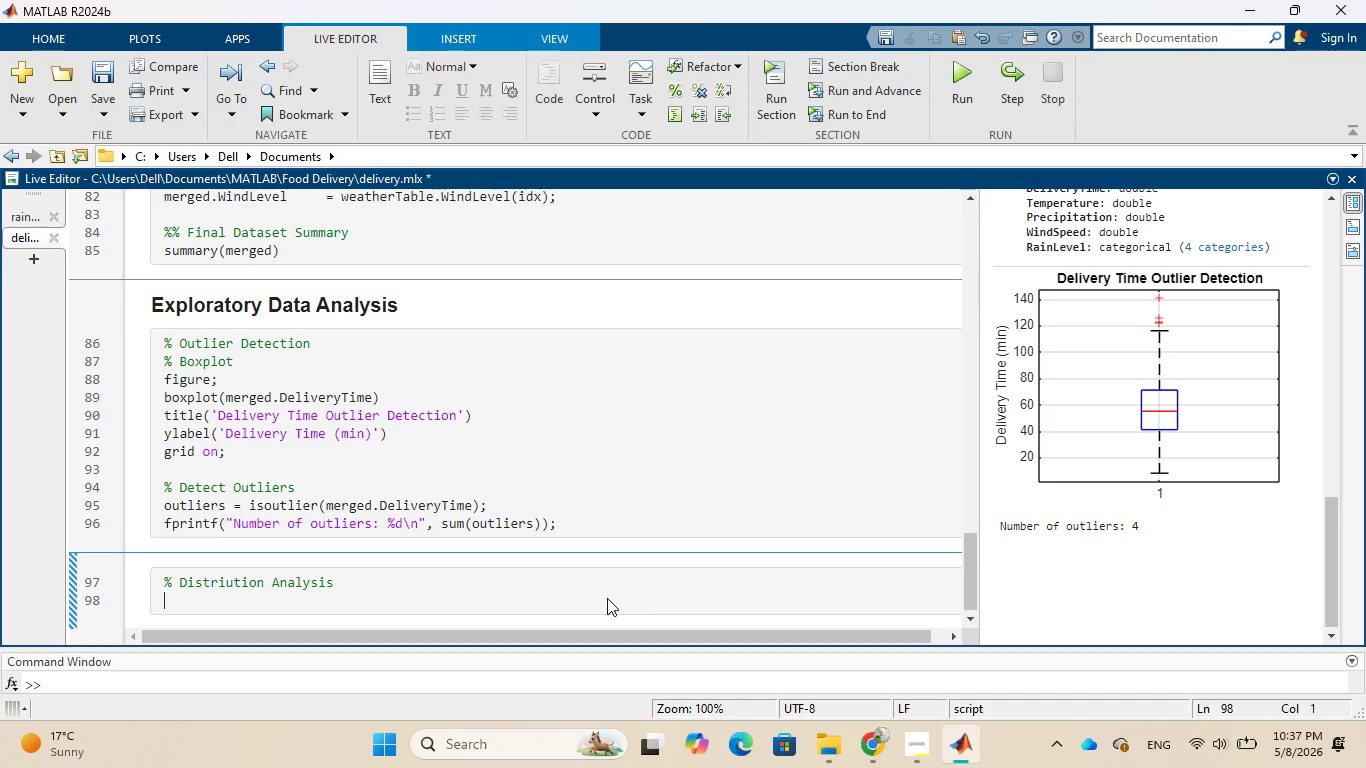 
left_click([224, 581])
 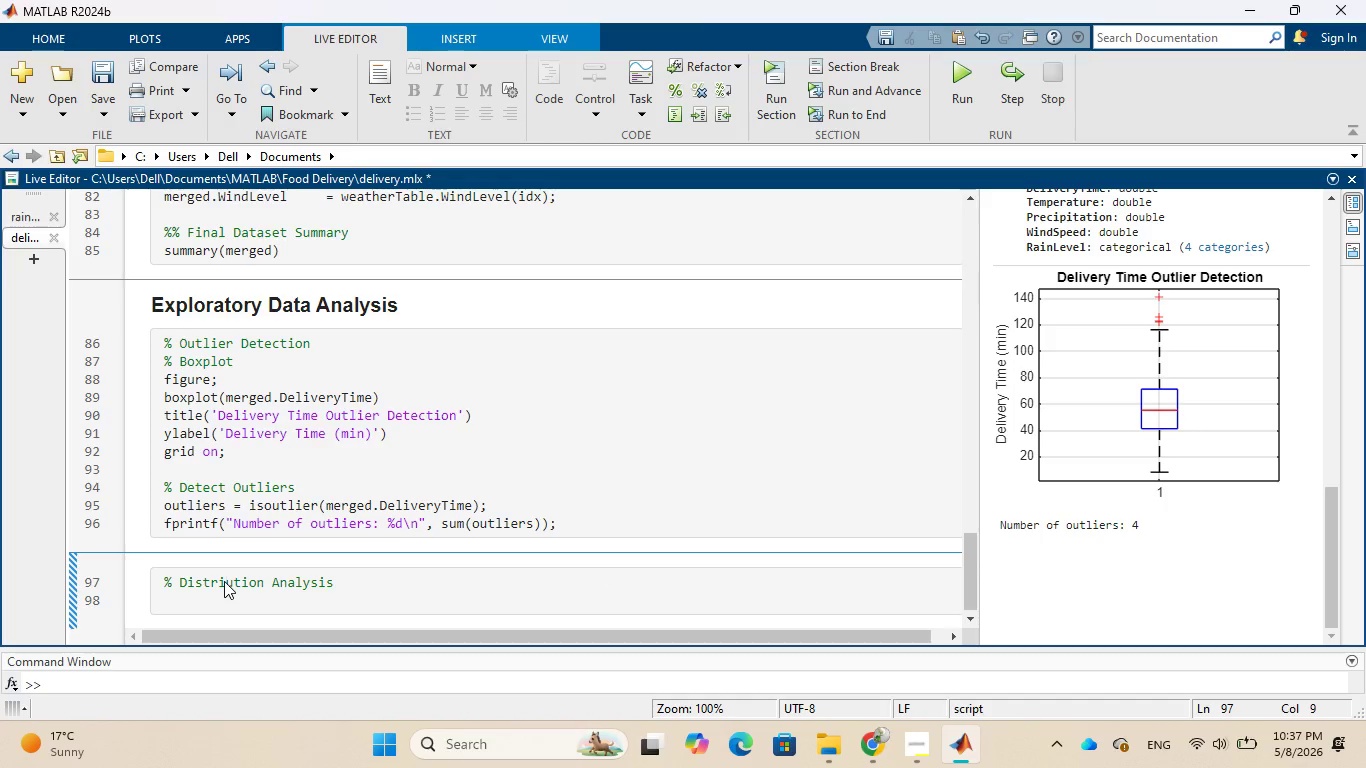 
key(B)
 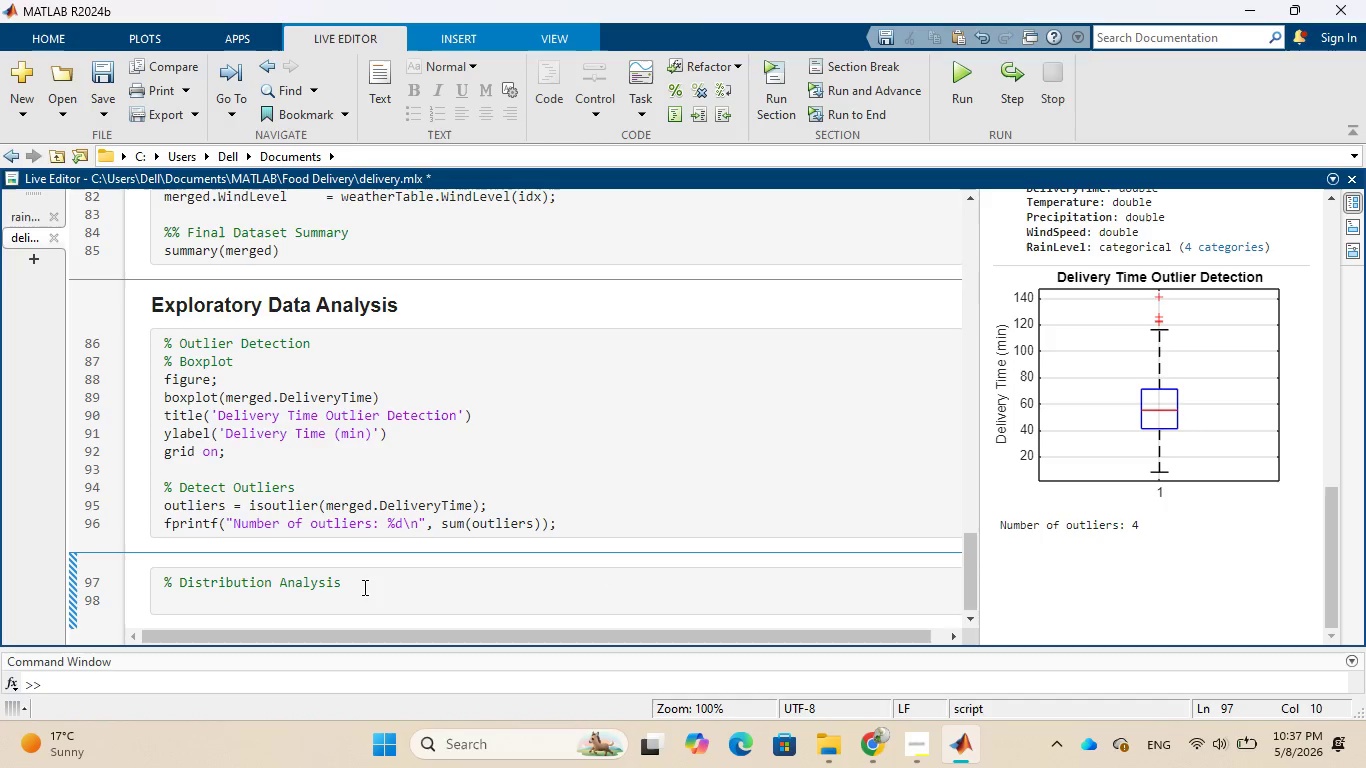 
left_click([364, 587])
 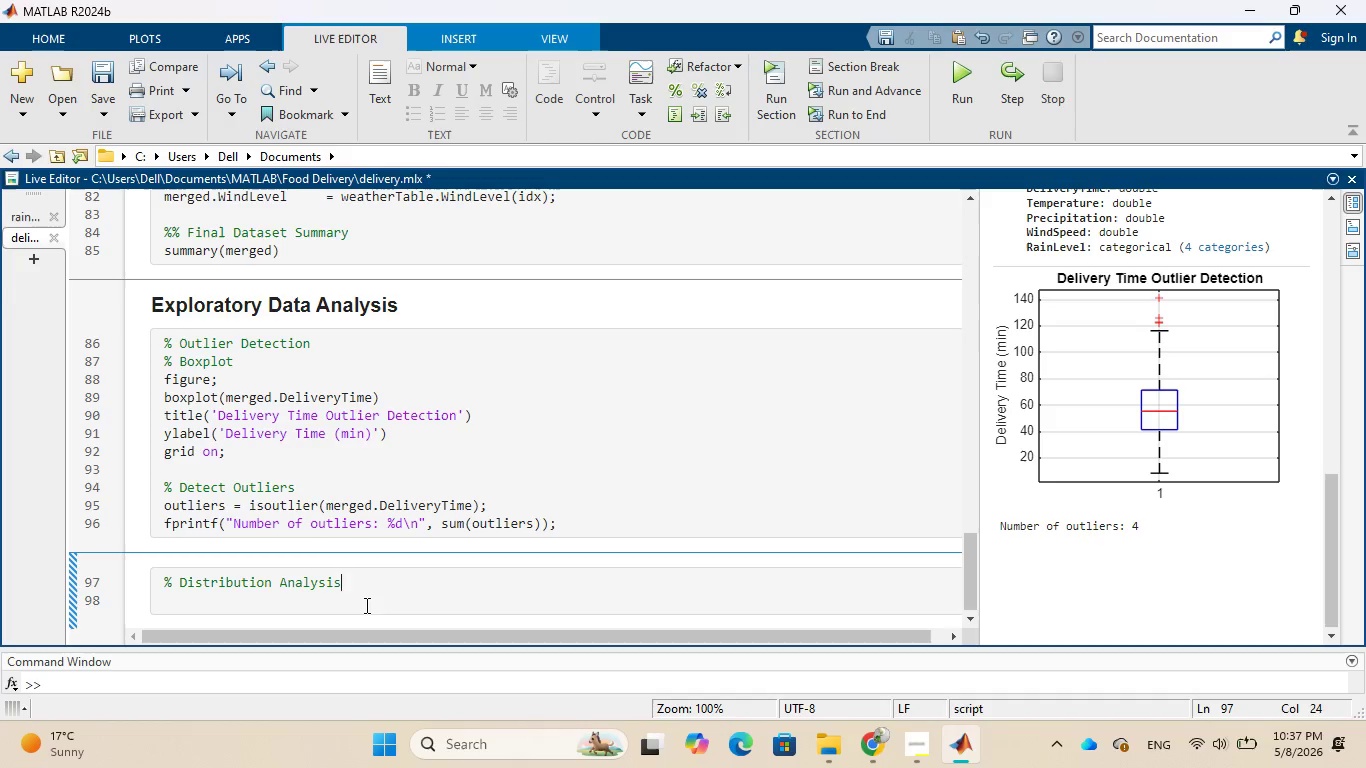 
left_click([365, 605])
 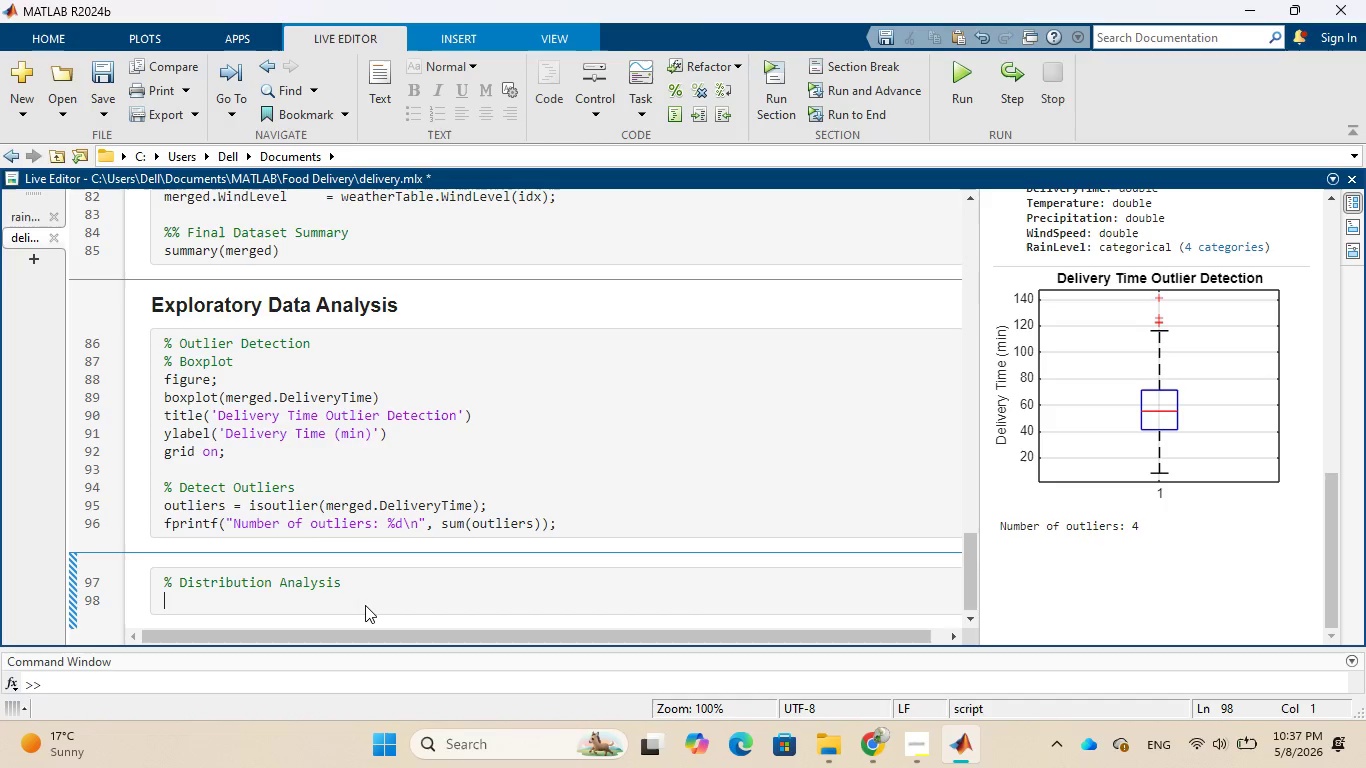 
wait(5.89)
 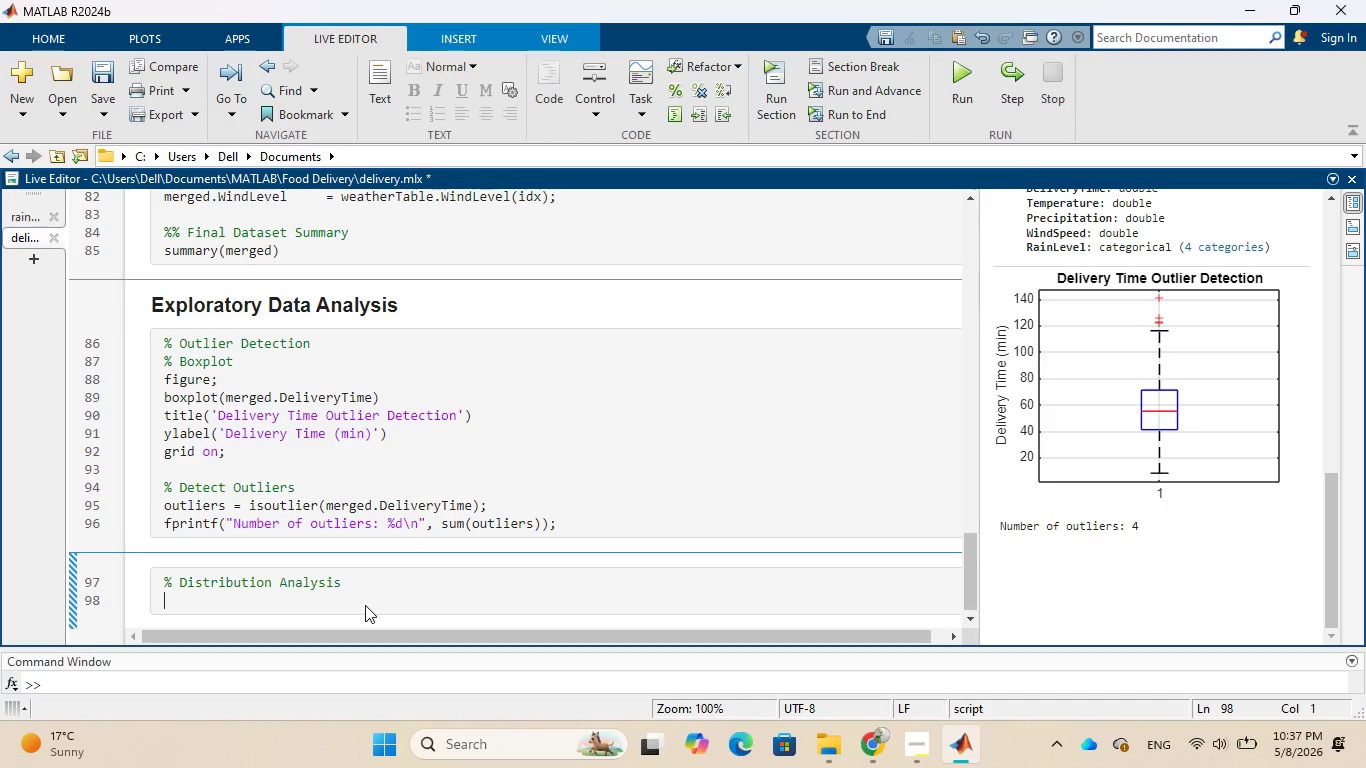 
type(% Histogram)
 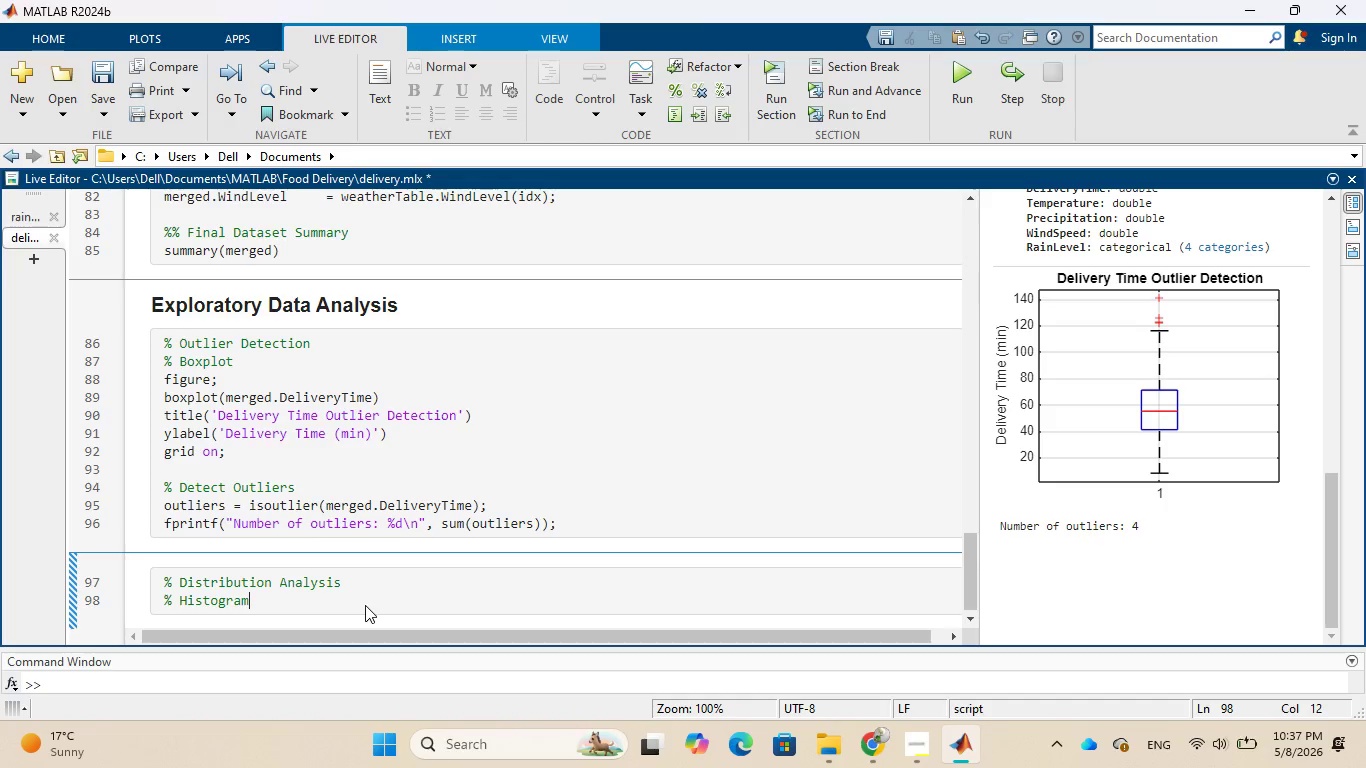 
key(Enter)
 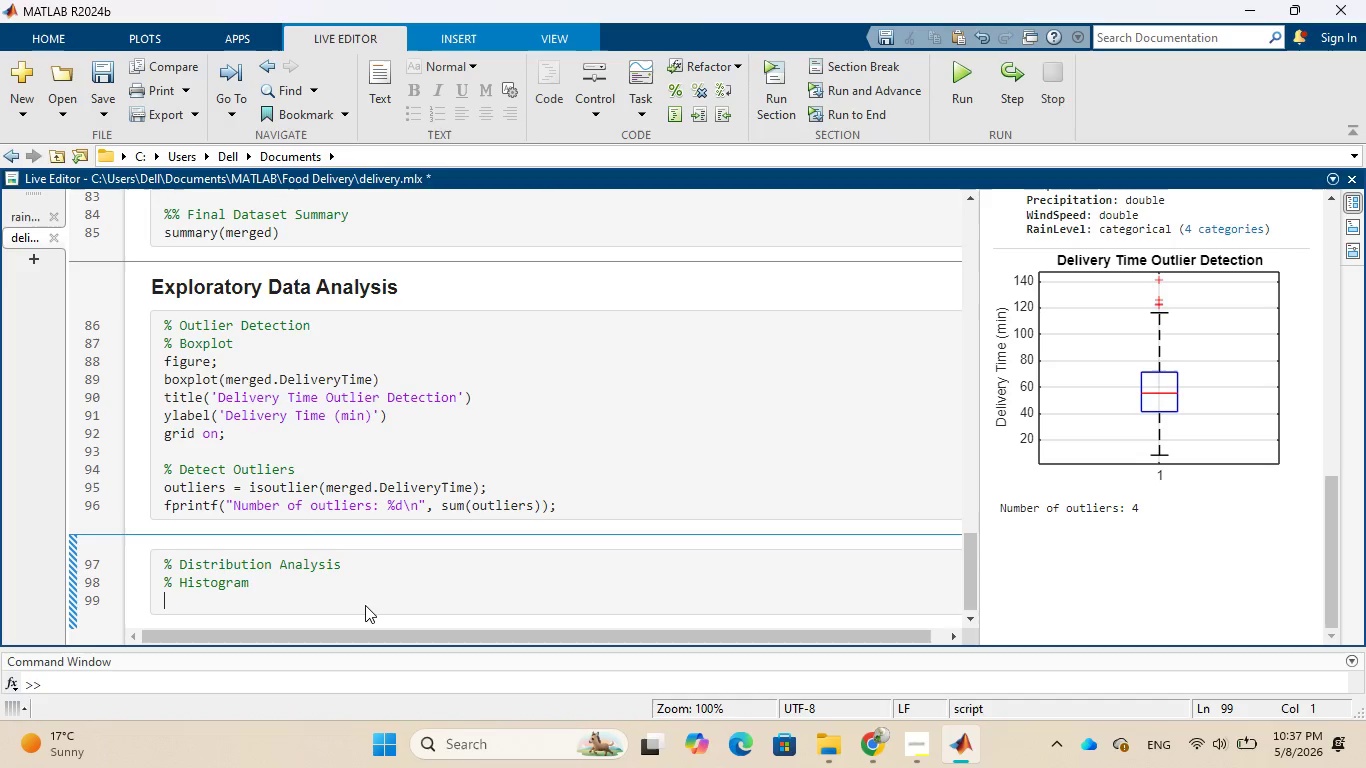 
wait(5.53)
 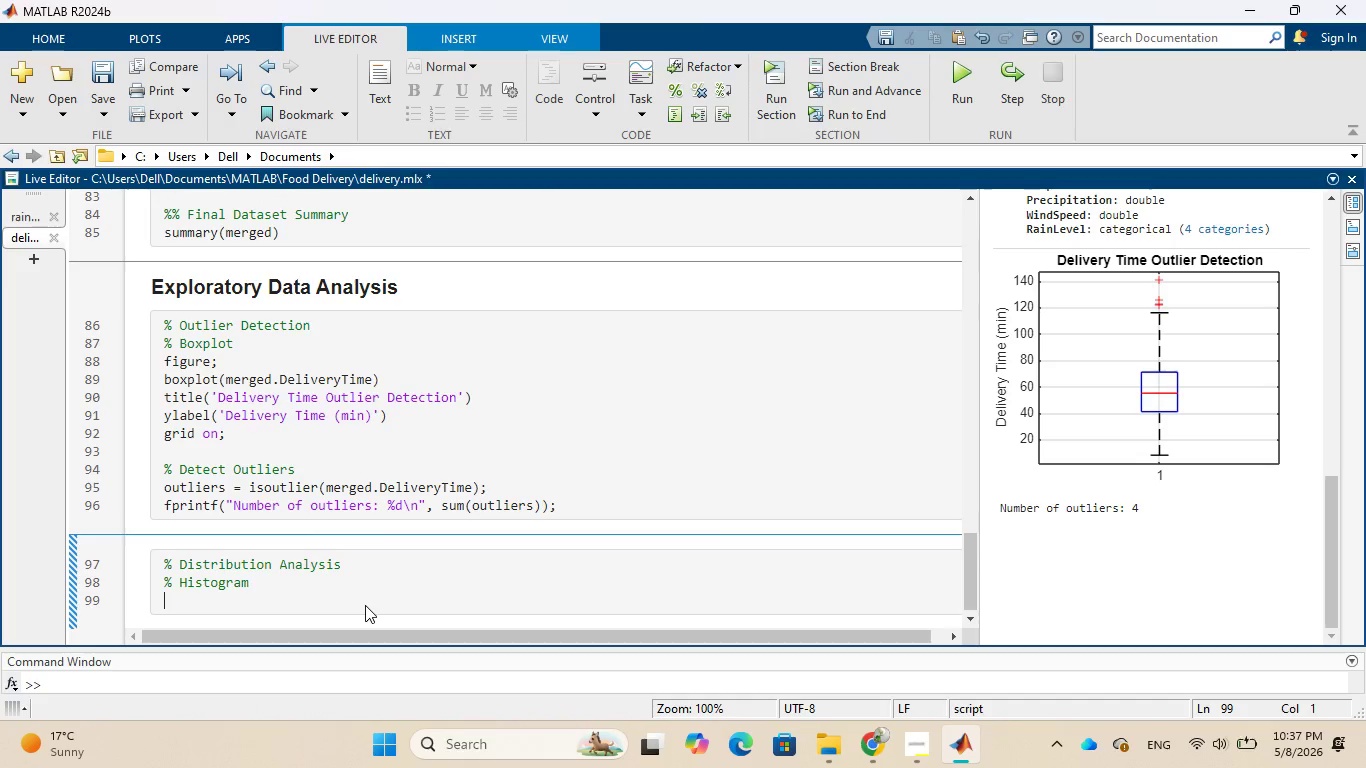 
type(figure;)
 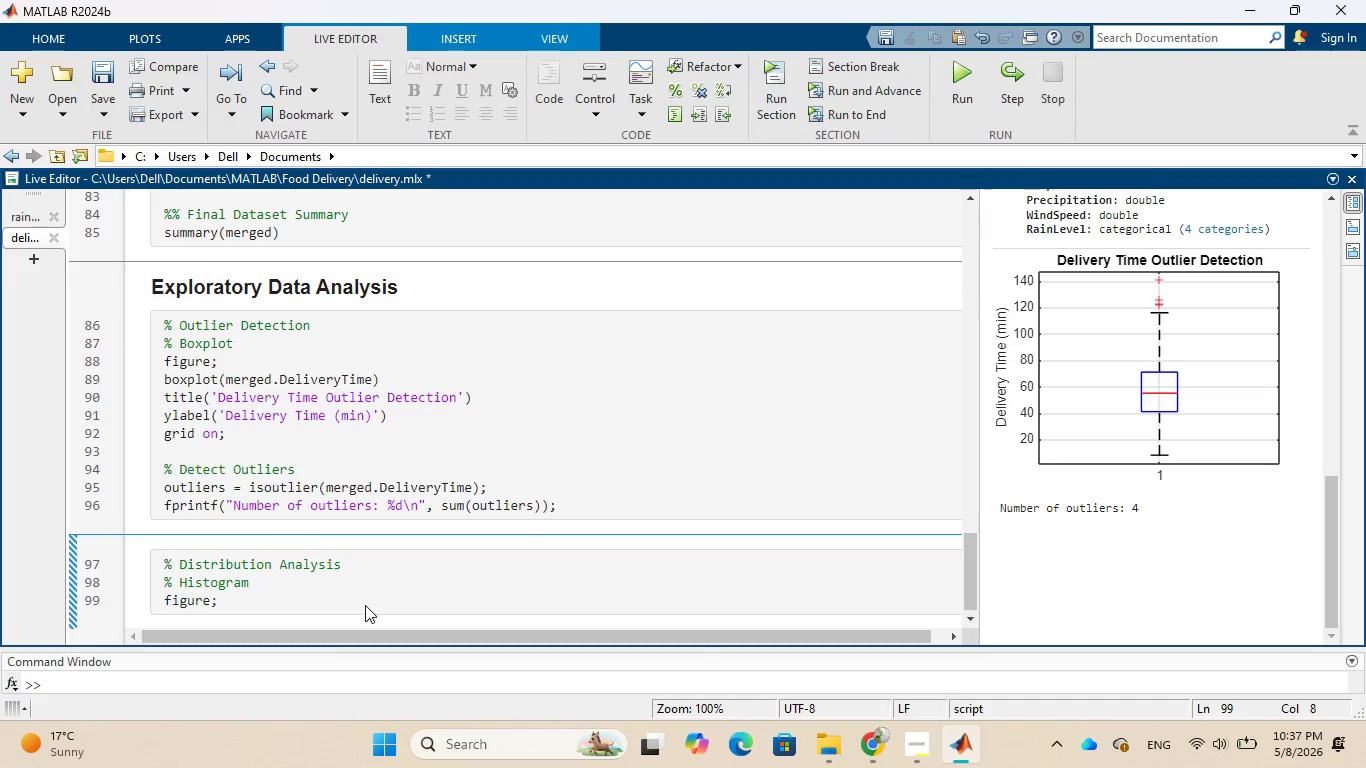 
key(Enter)
 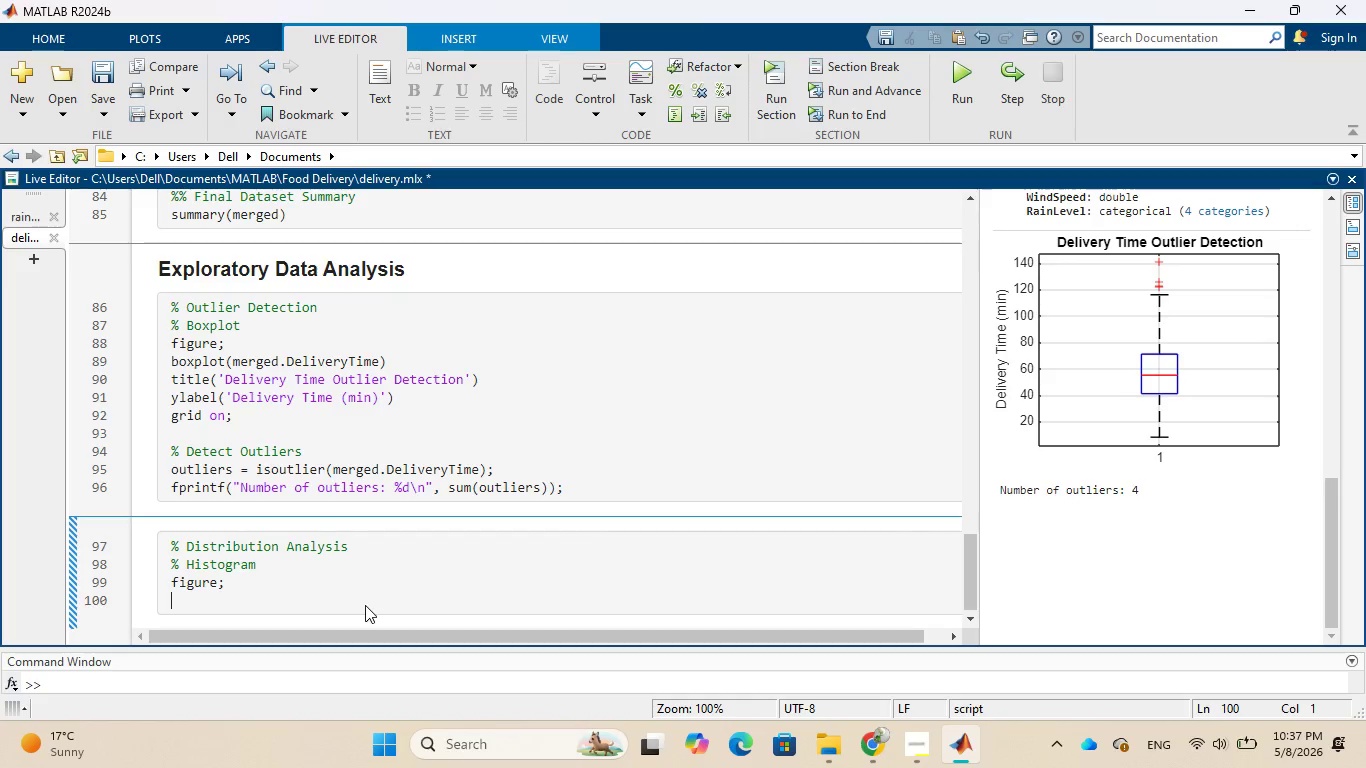 
type(hid)
key(Backspace)
type(stogram()
 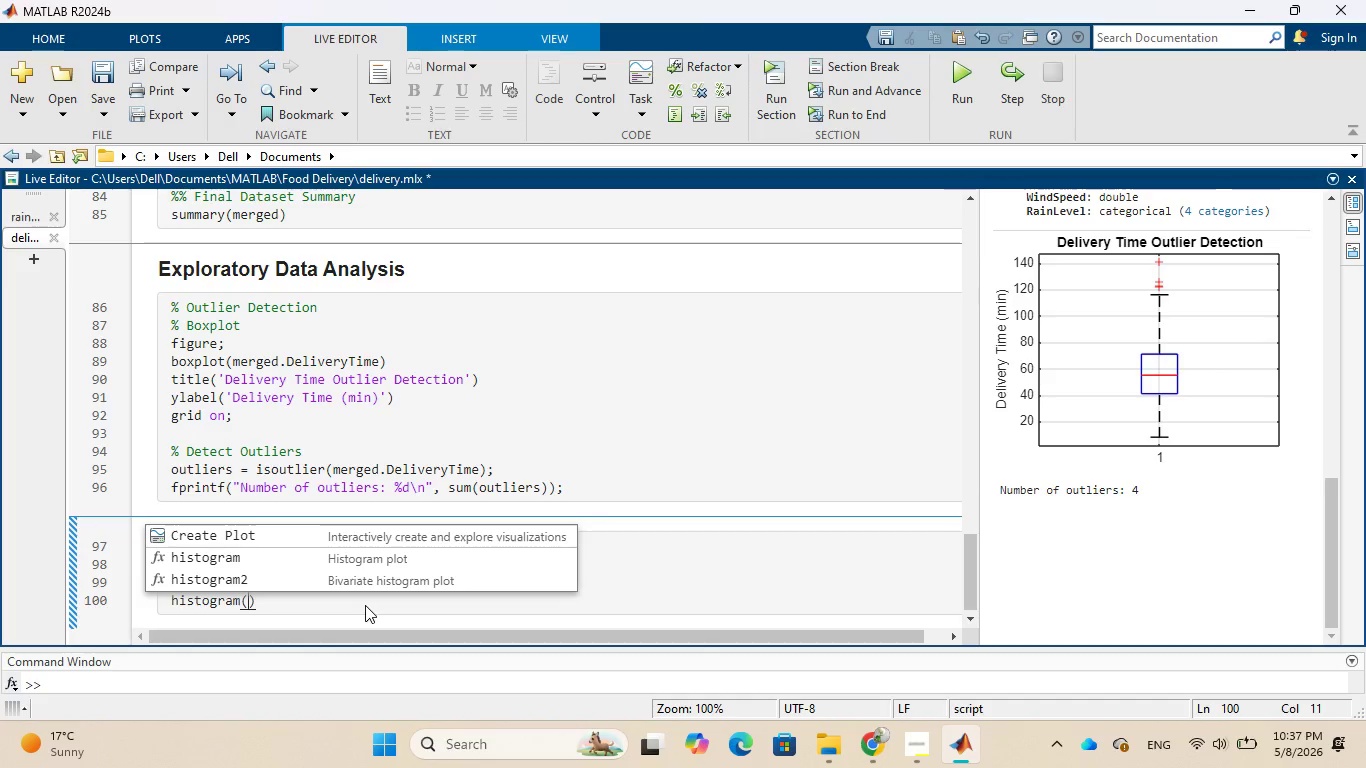 
type(merged.)
 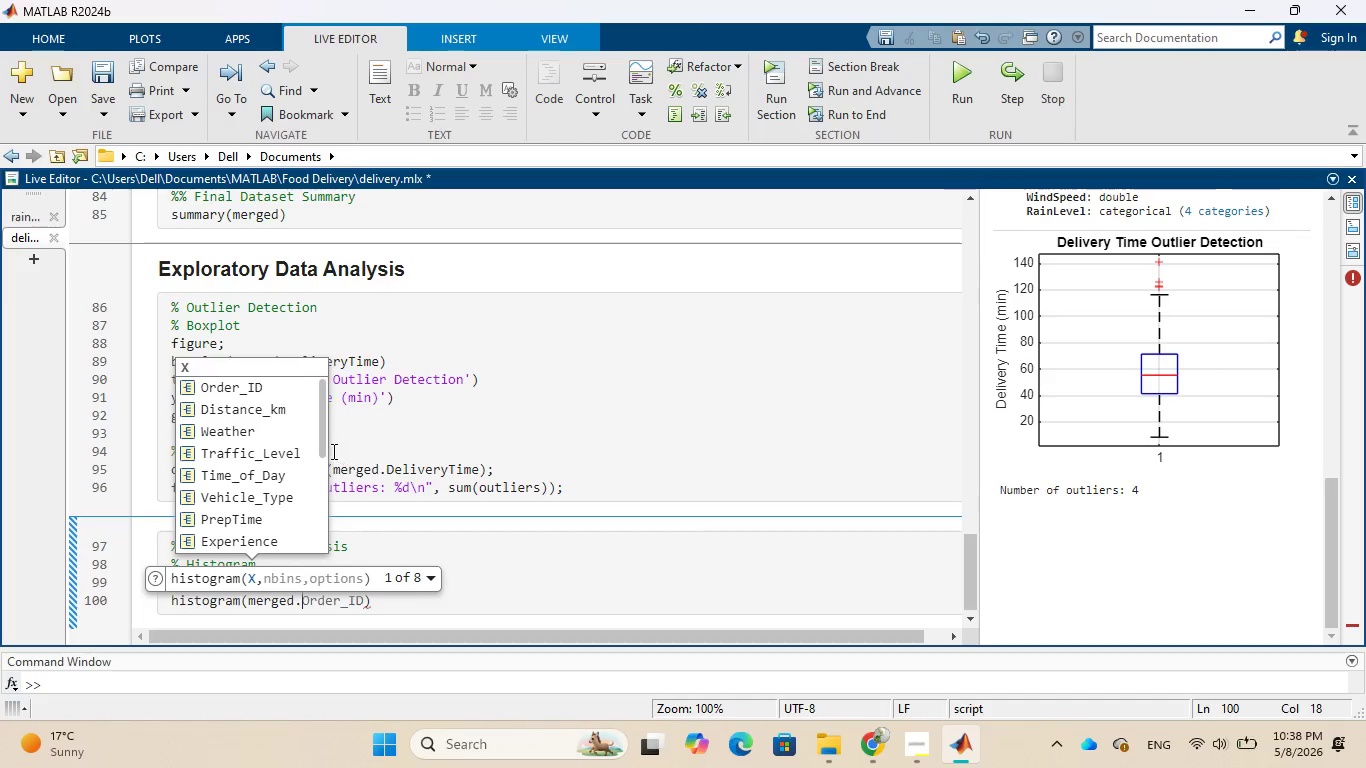 
wait(5.06)
 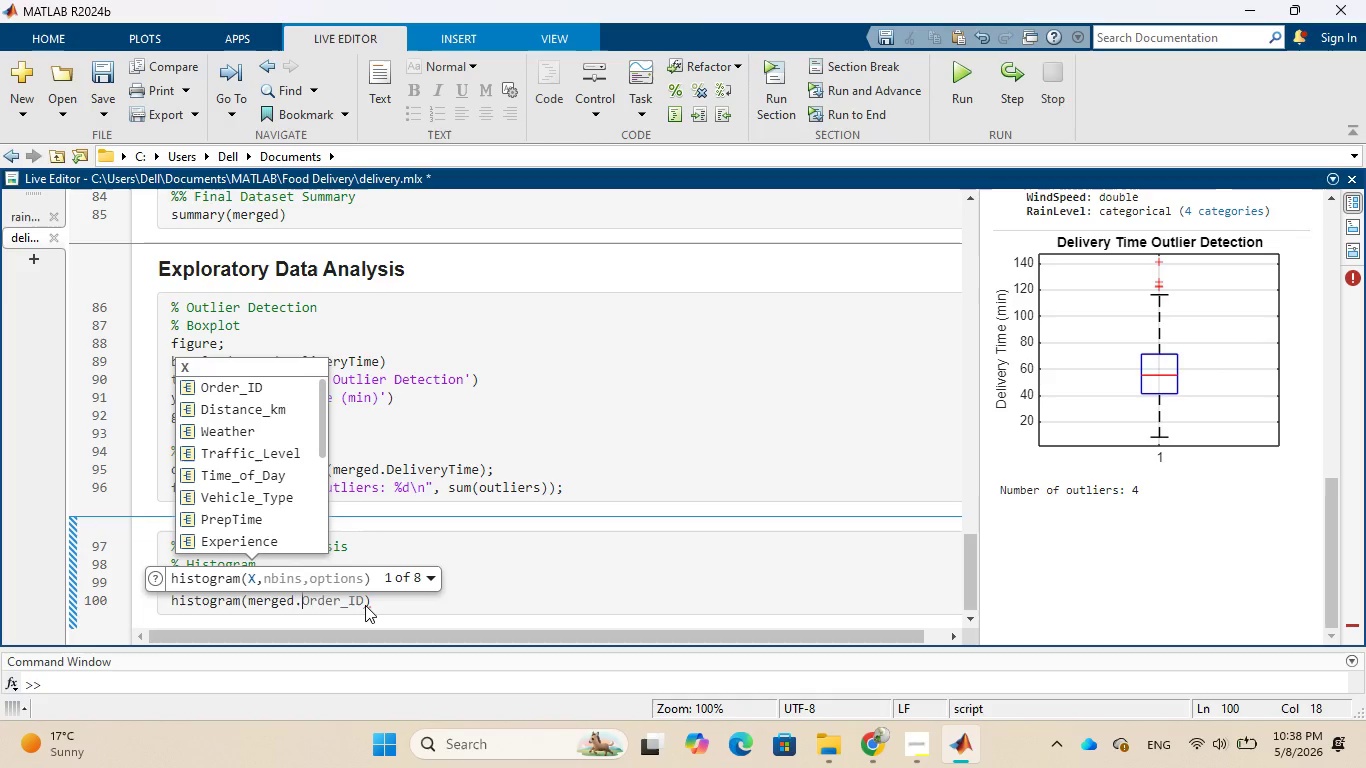 
left_click_drag(start_coordinate=[322, 435], to_coordinate=[322, 485])
 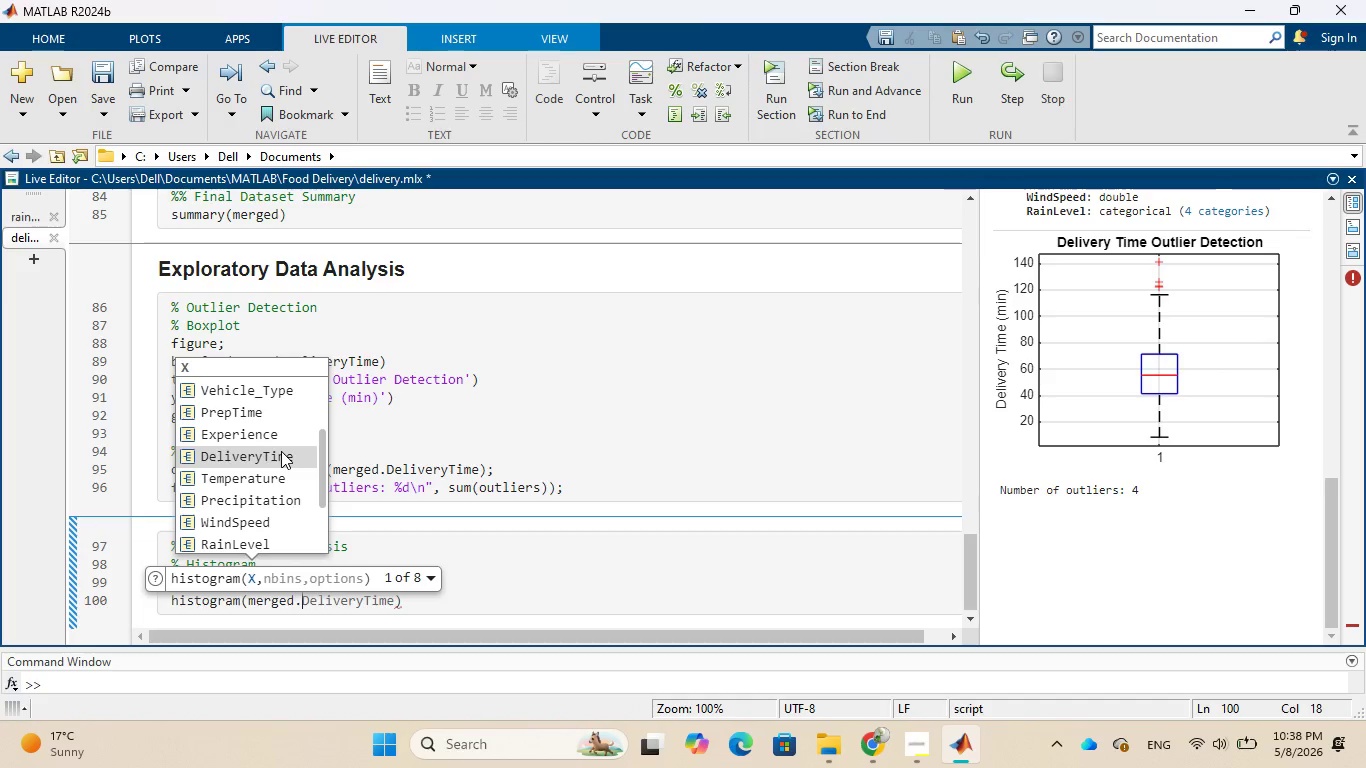 
left_click([281, 451])
 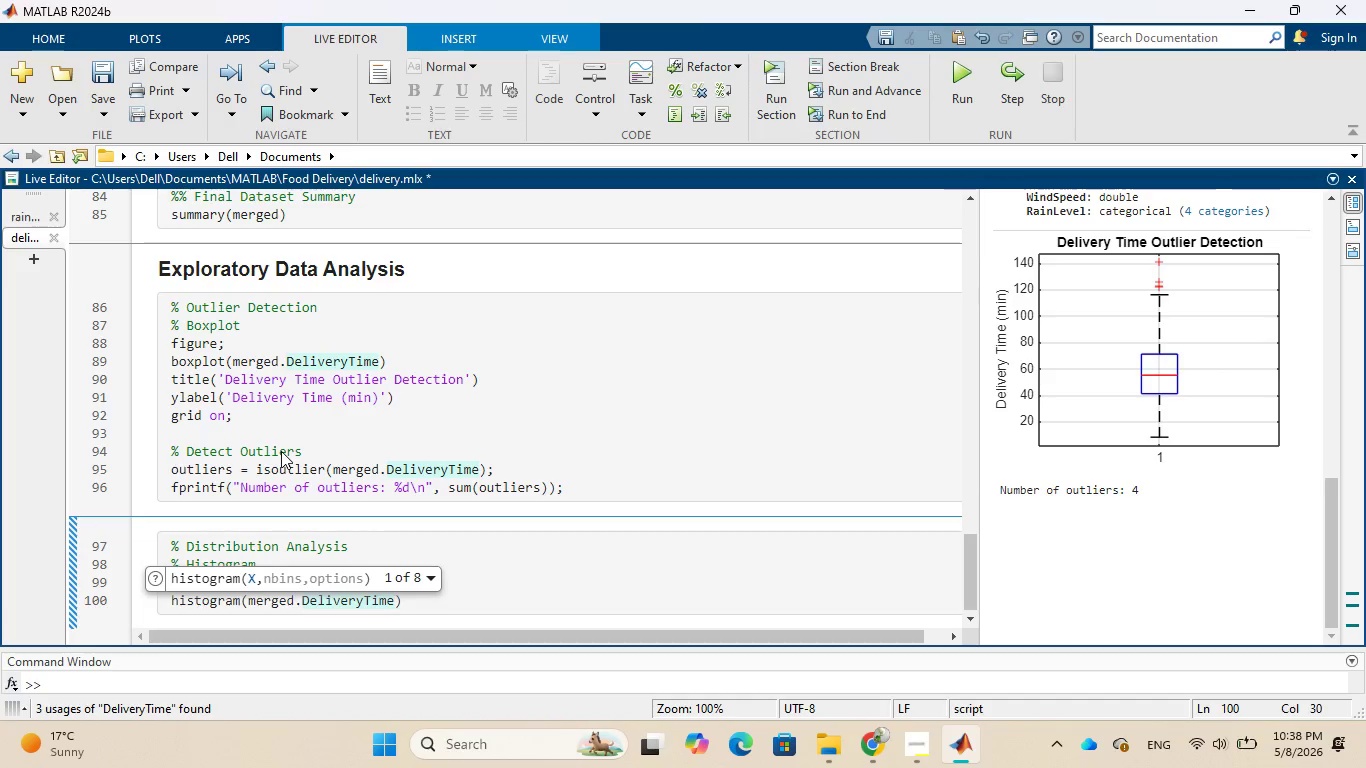 
type(, 20)
 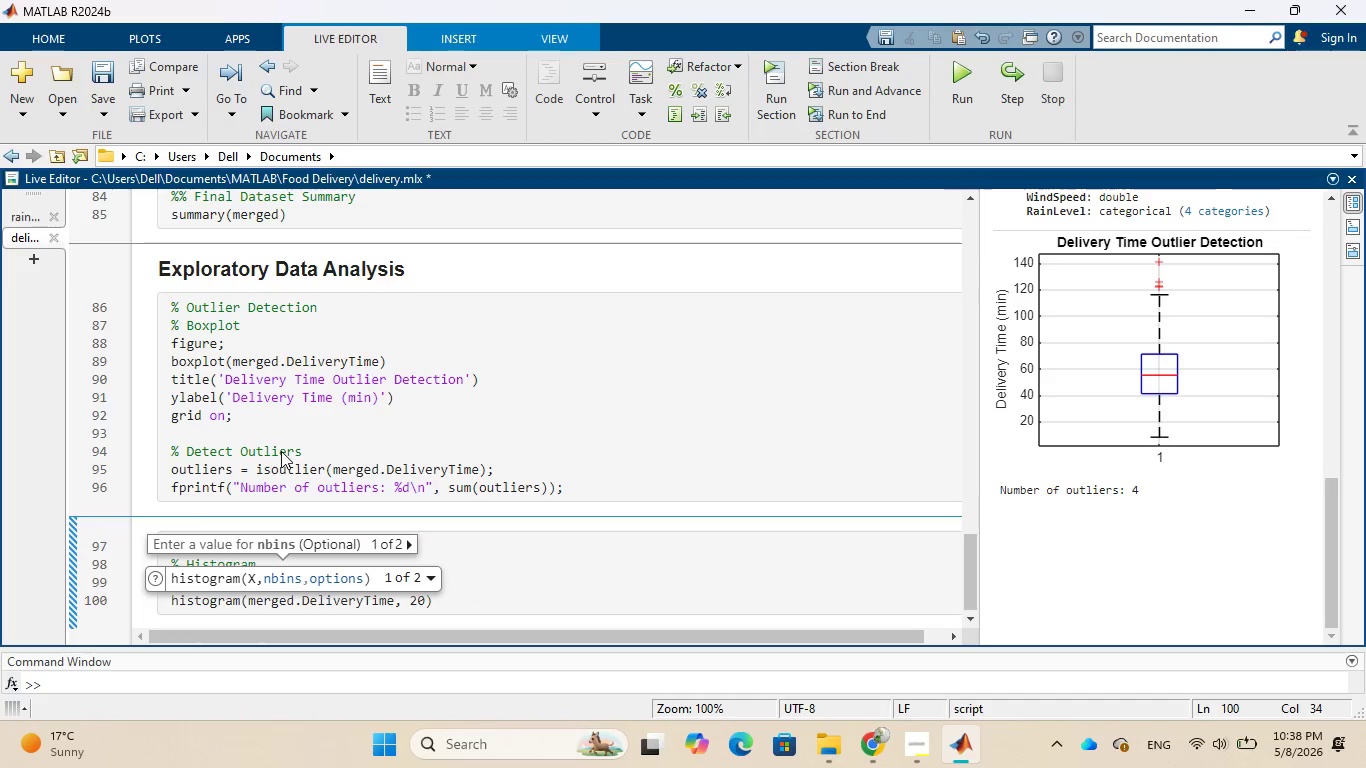 
key(ArrowRight)
 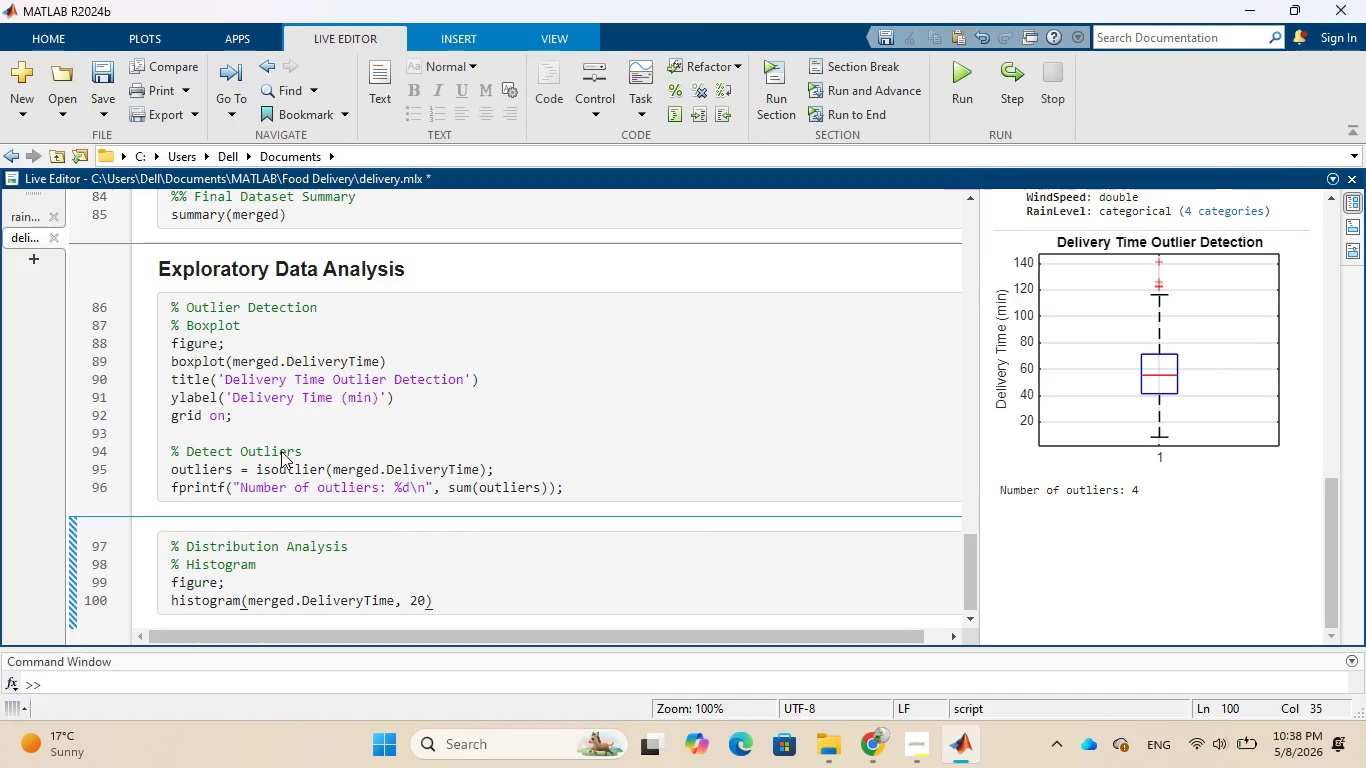 
key(Semicolon)
 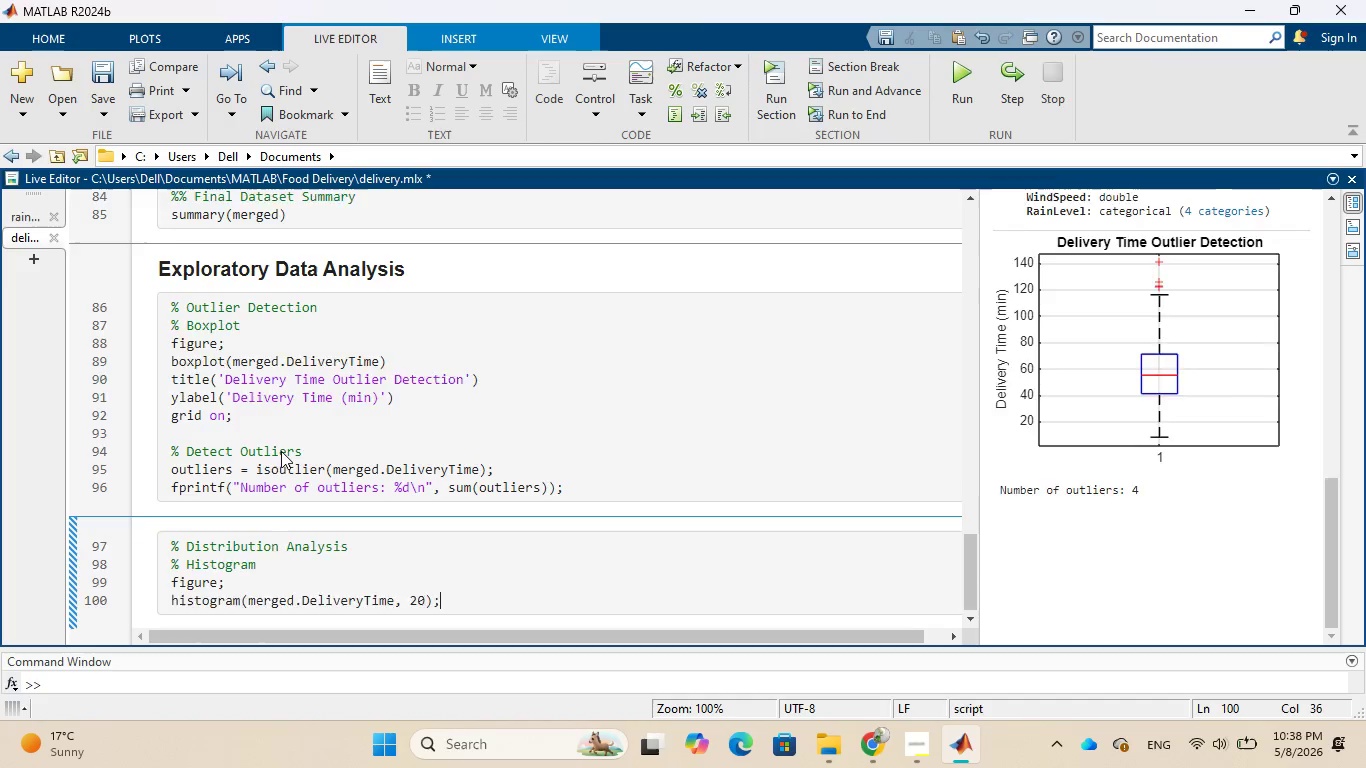 
key(Enter)
 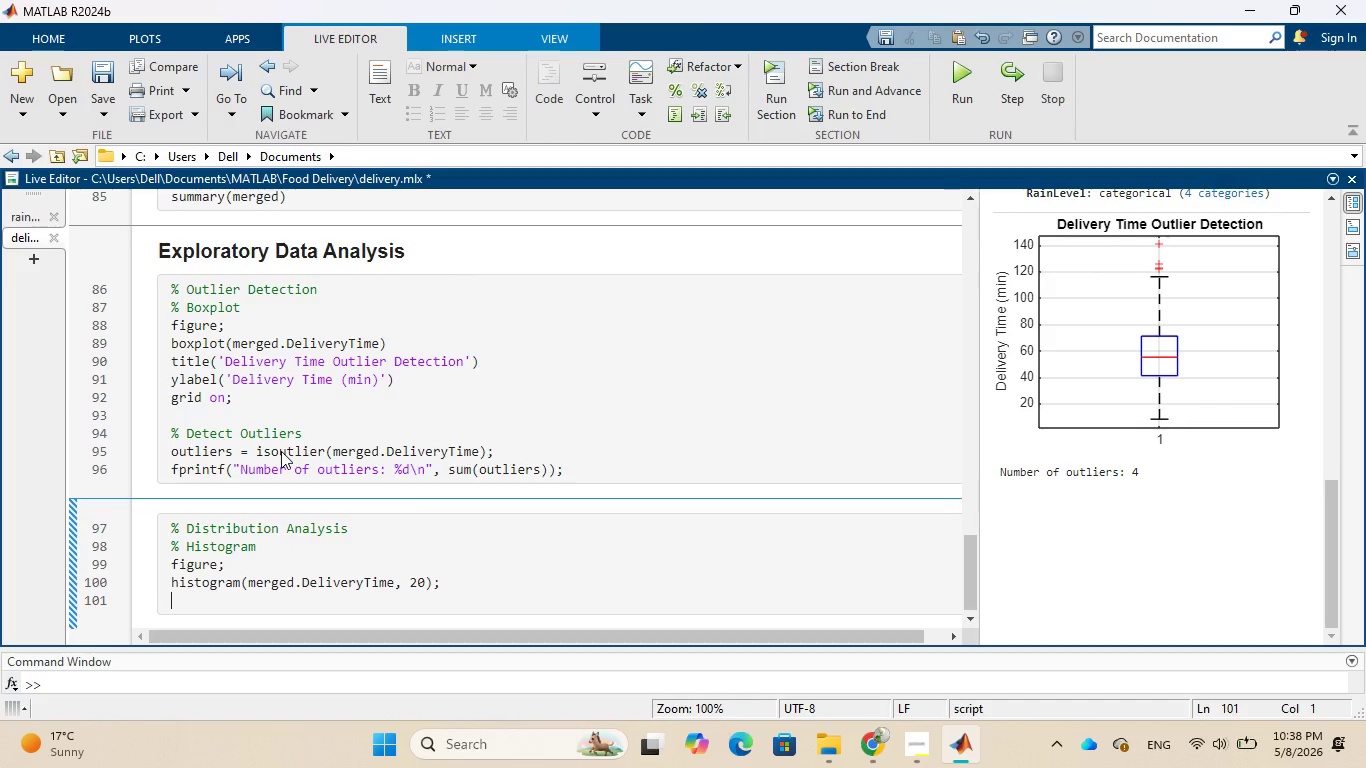 
type(title()
 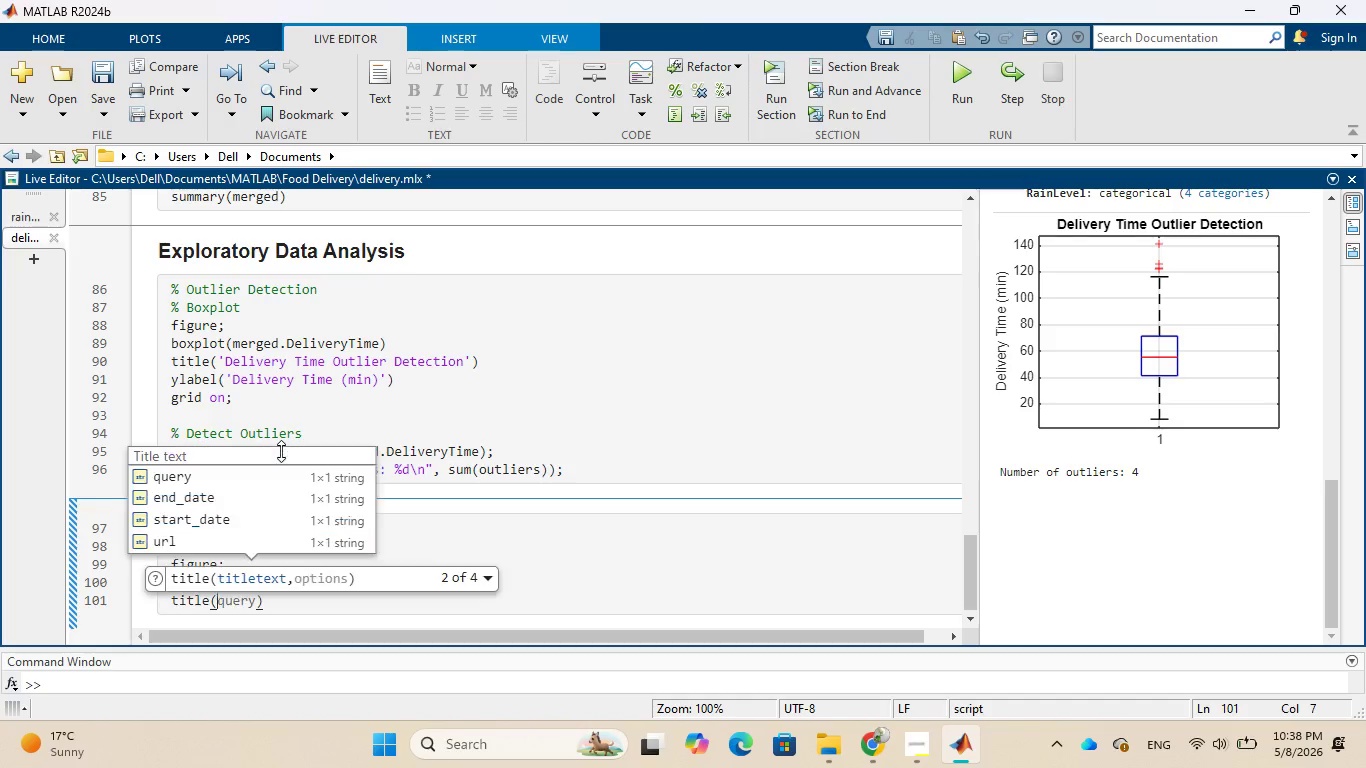 
type('Distriution of deleivery )
 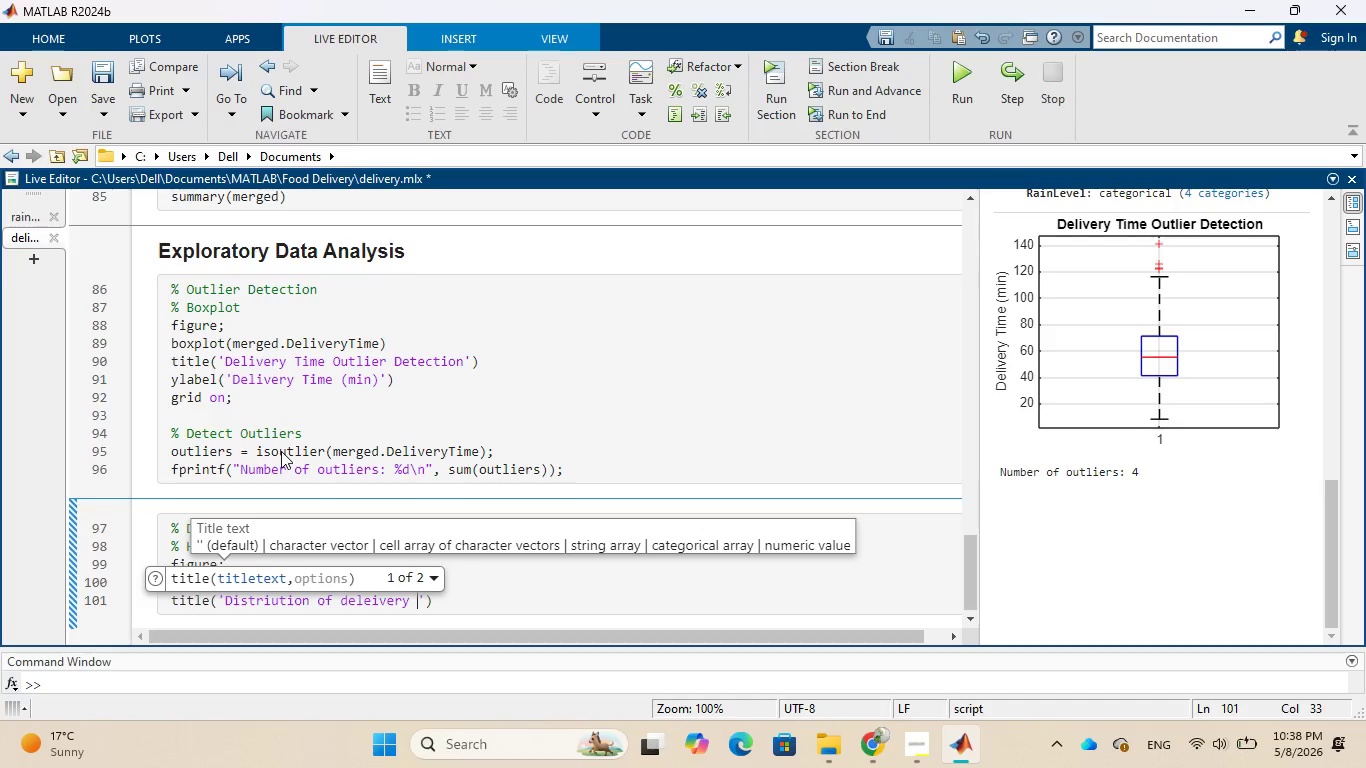 
key(ArrowLeft)
 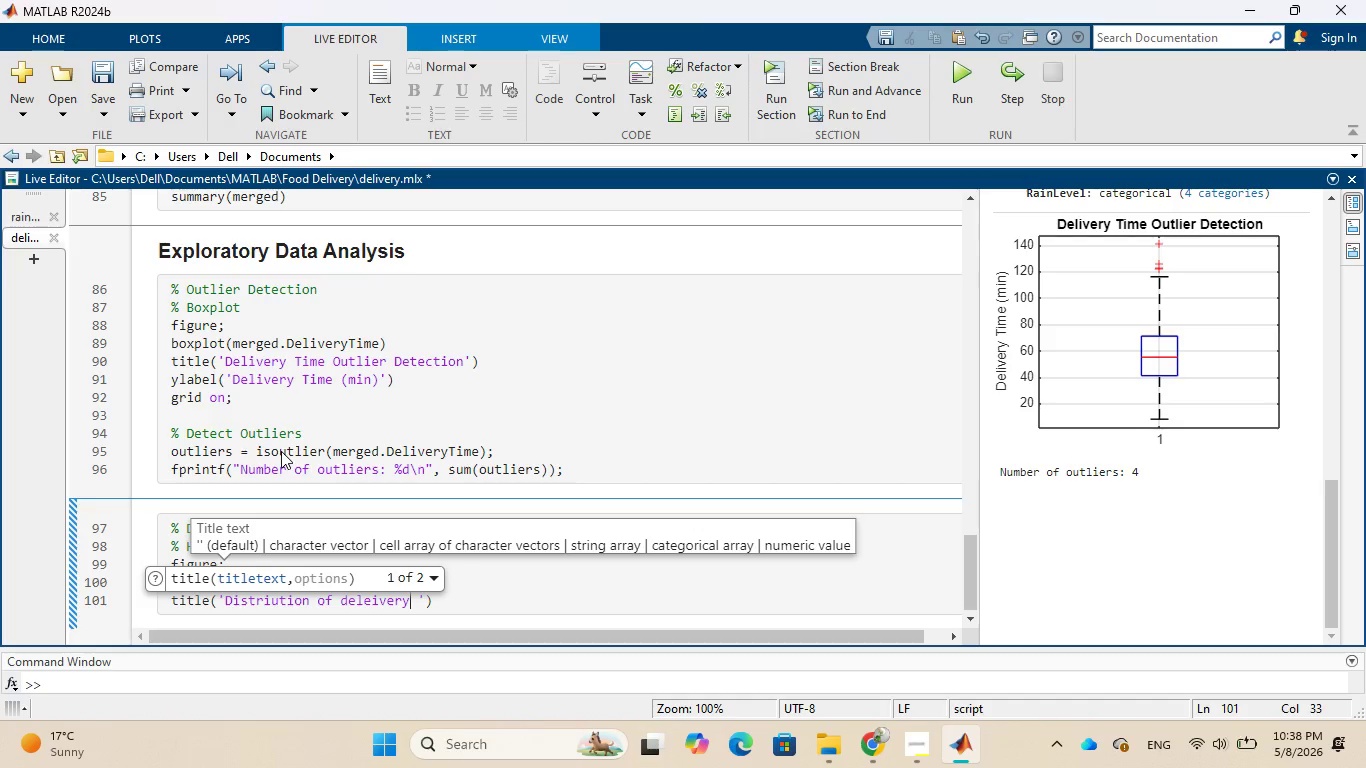 
key(ArrowLeft)
 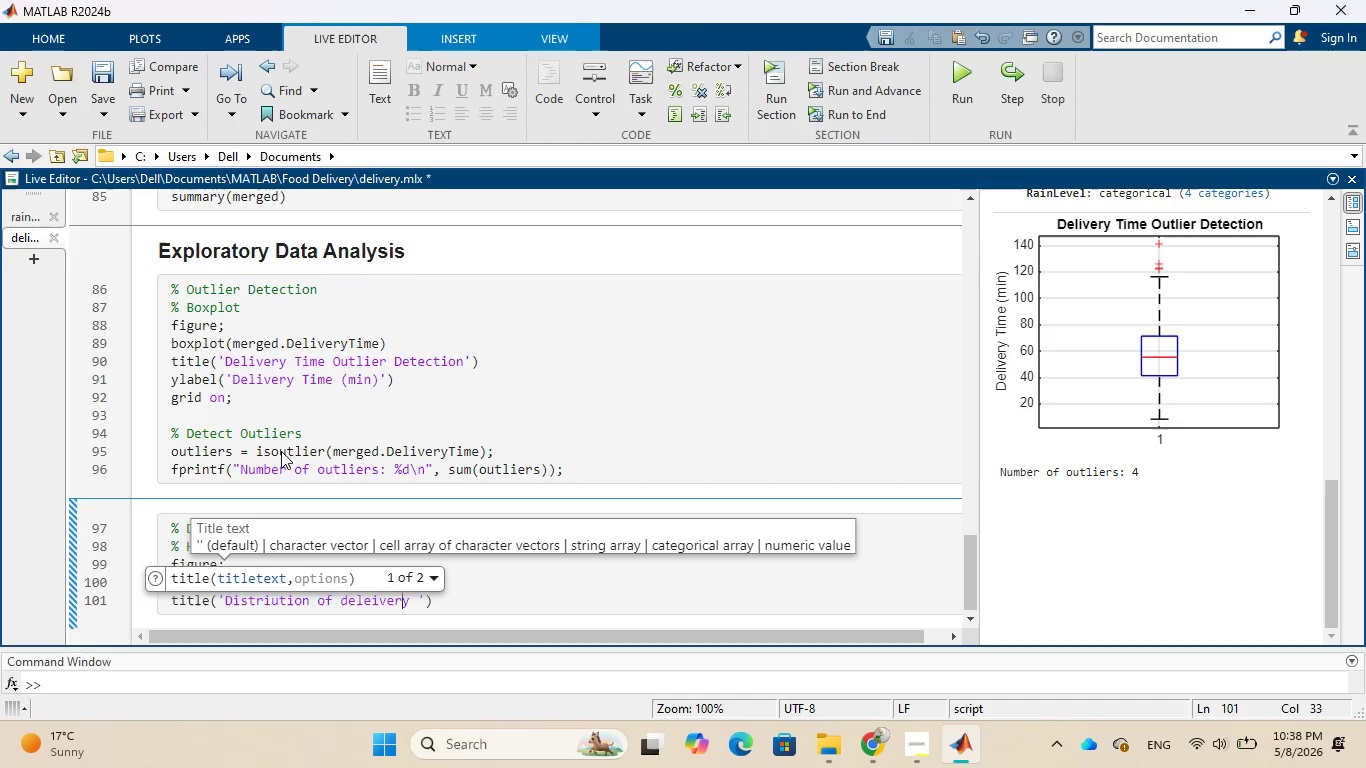 
key(ArrowLeft)
 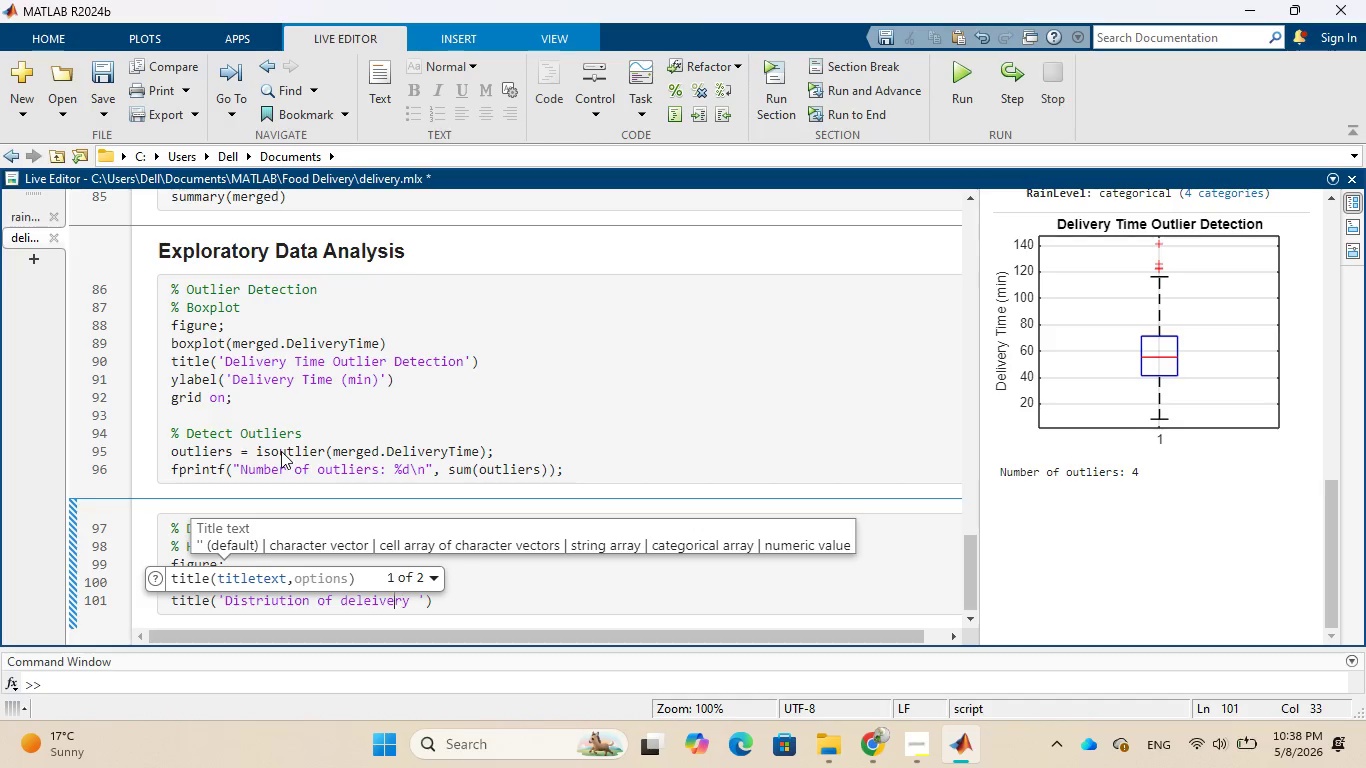 
key(ArrowLeft)
 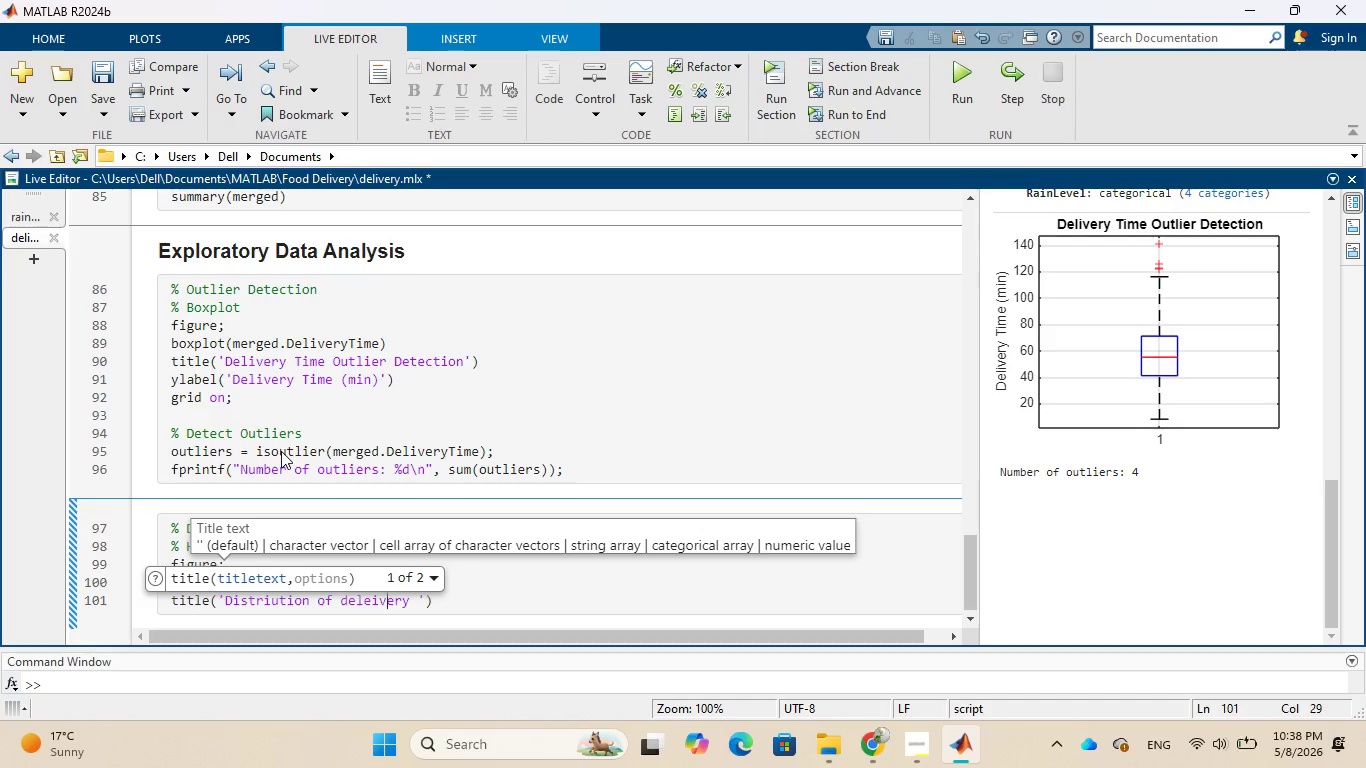 
key(ArrowLeft)
 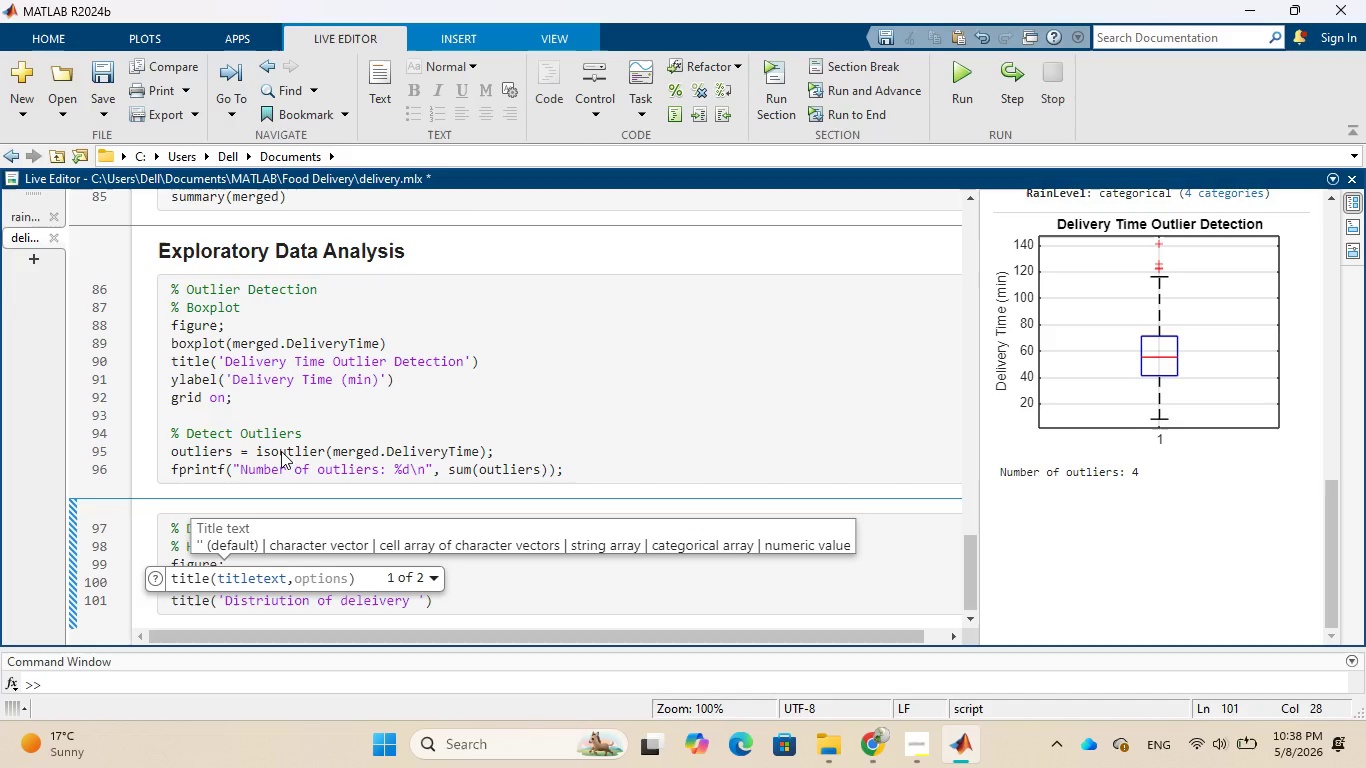 
key(ArrowLeft)
 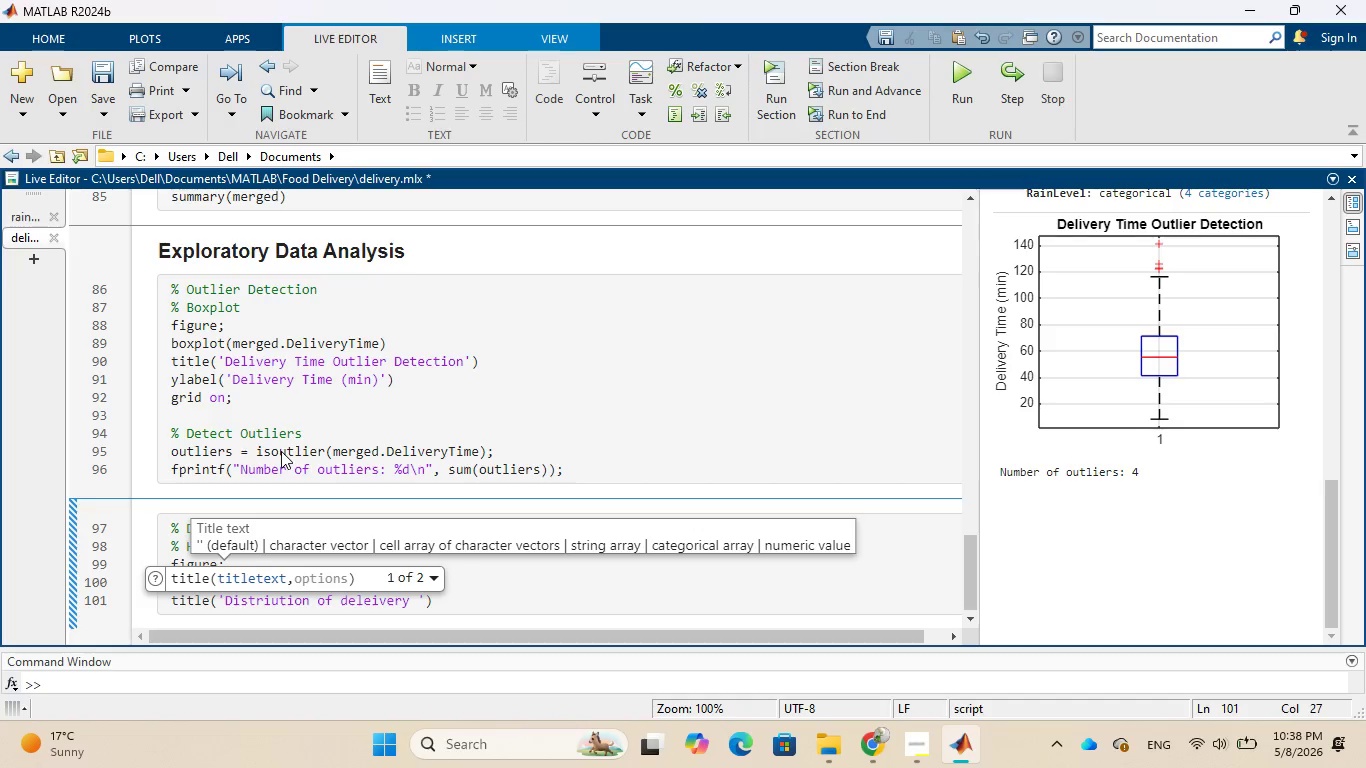 
key(Backspace)
 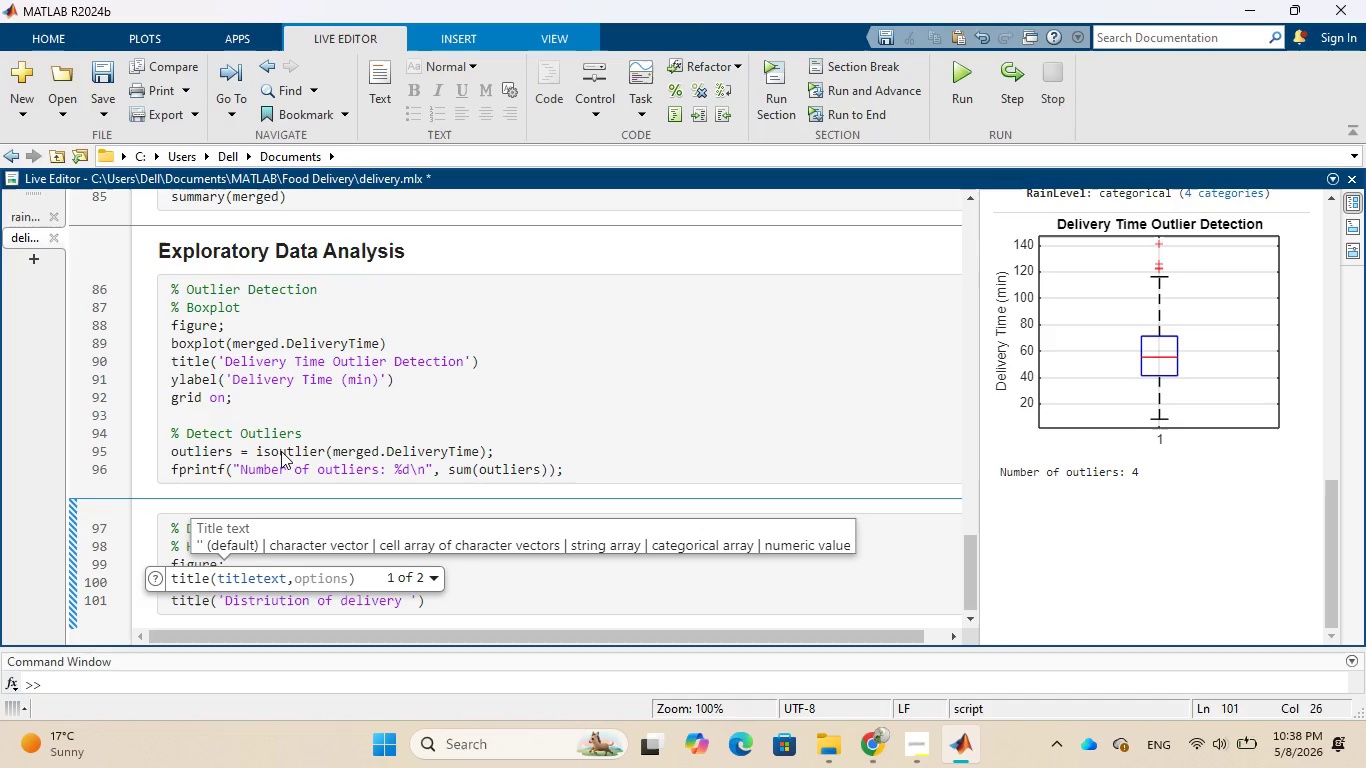 
key(ArrowRight)
 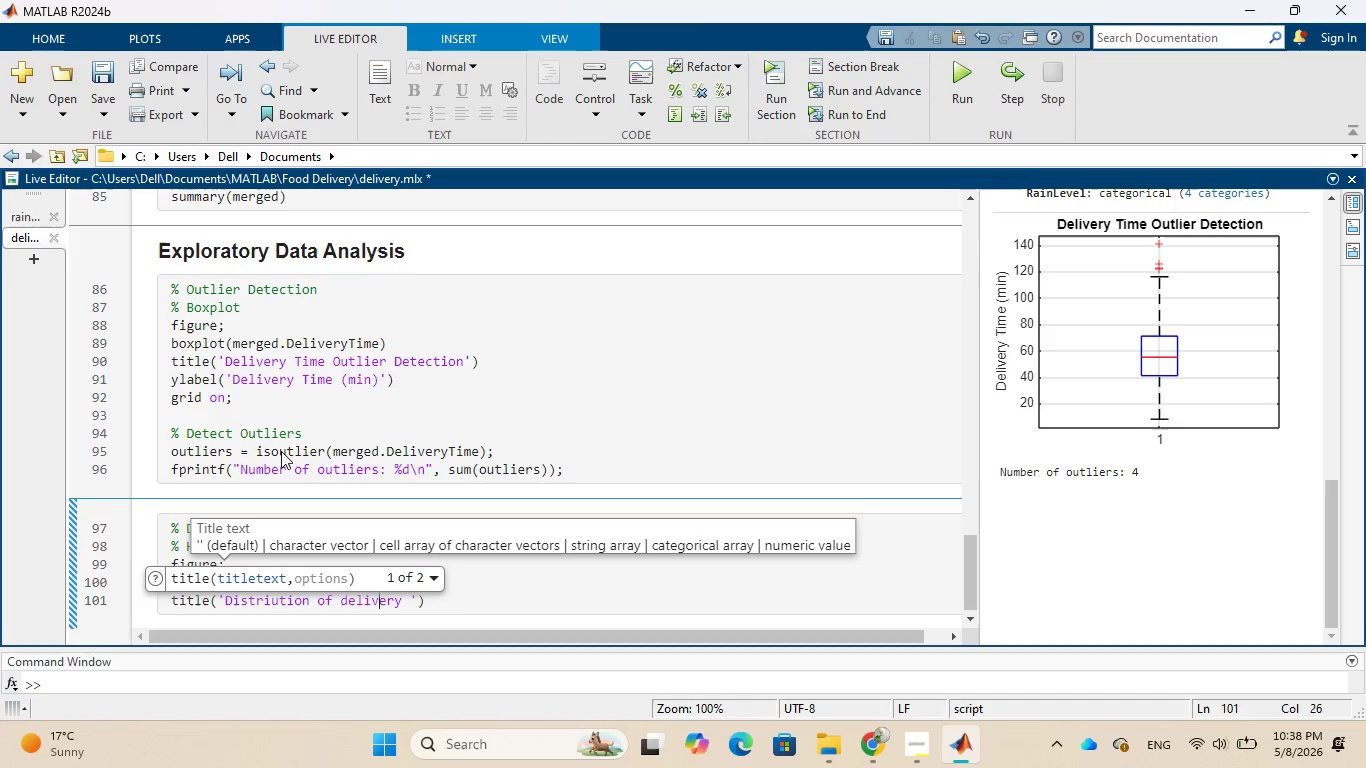 
key(ArrowRight)
 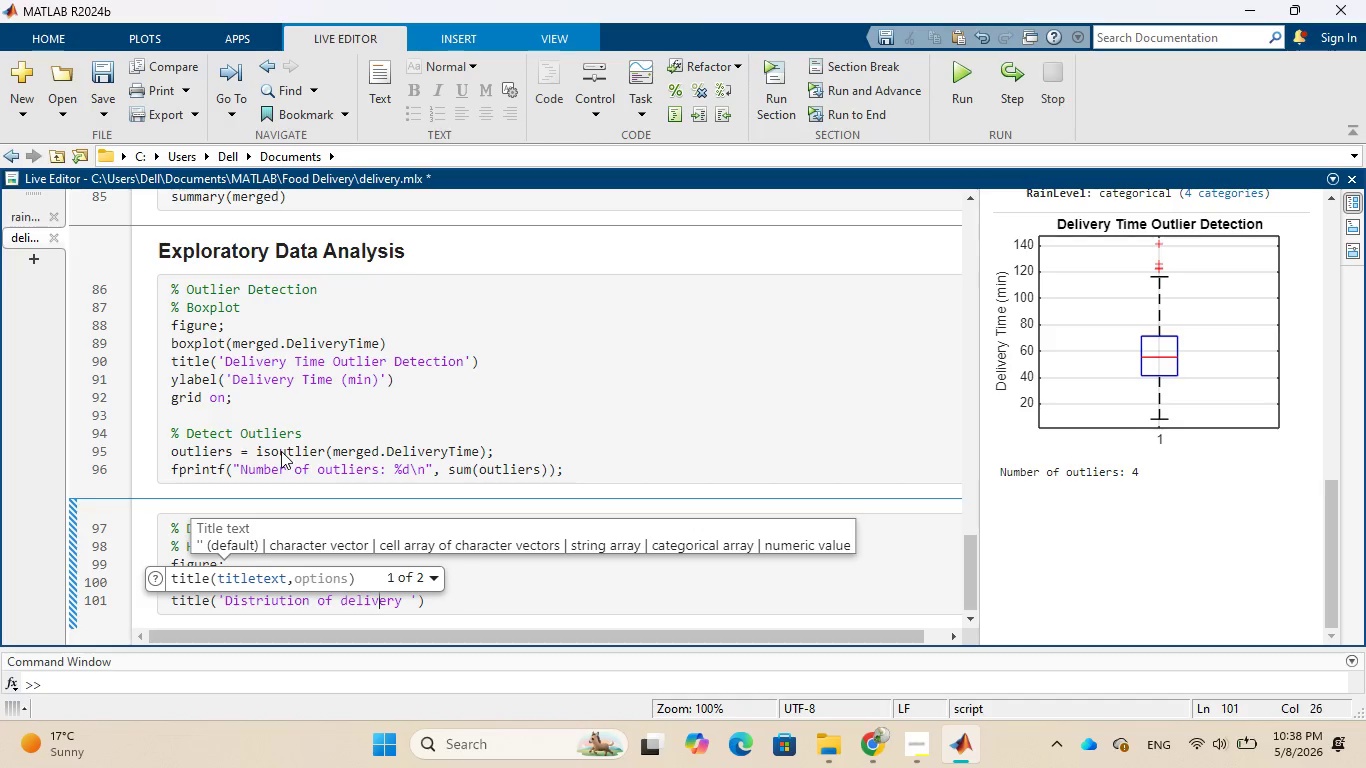 
key(ArrowRight)
 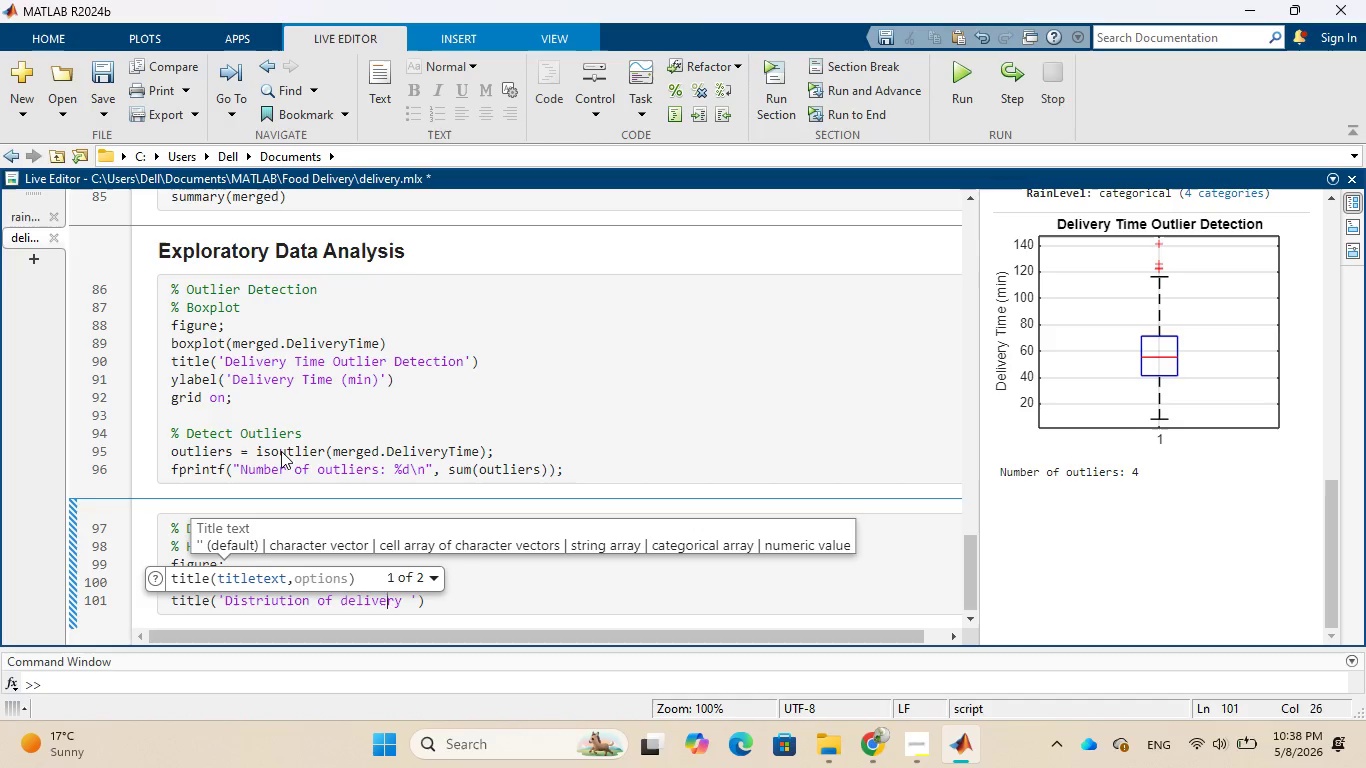 
key(ArrowRight)
 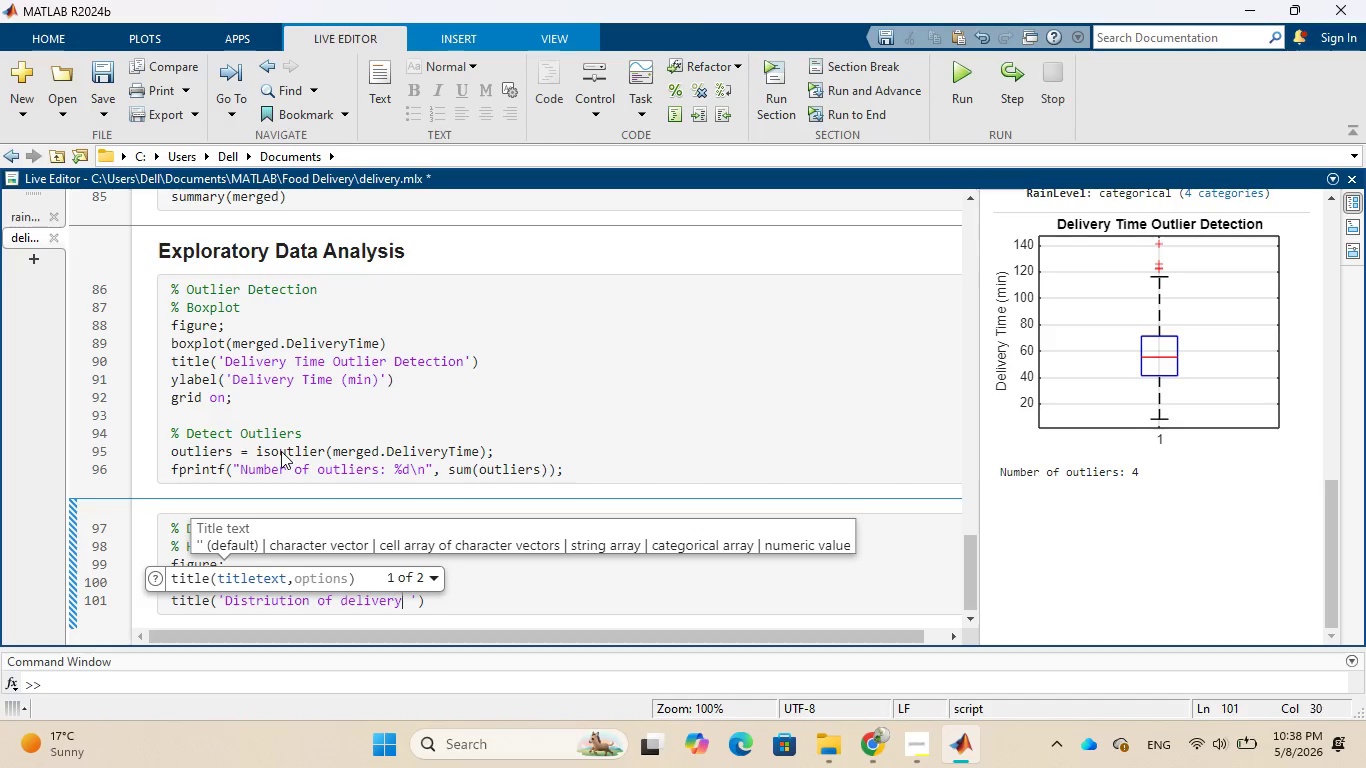 
key(ArrowRight)
 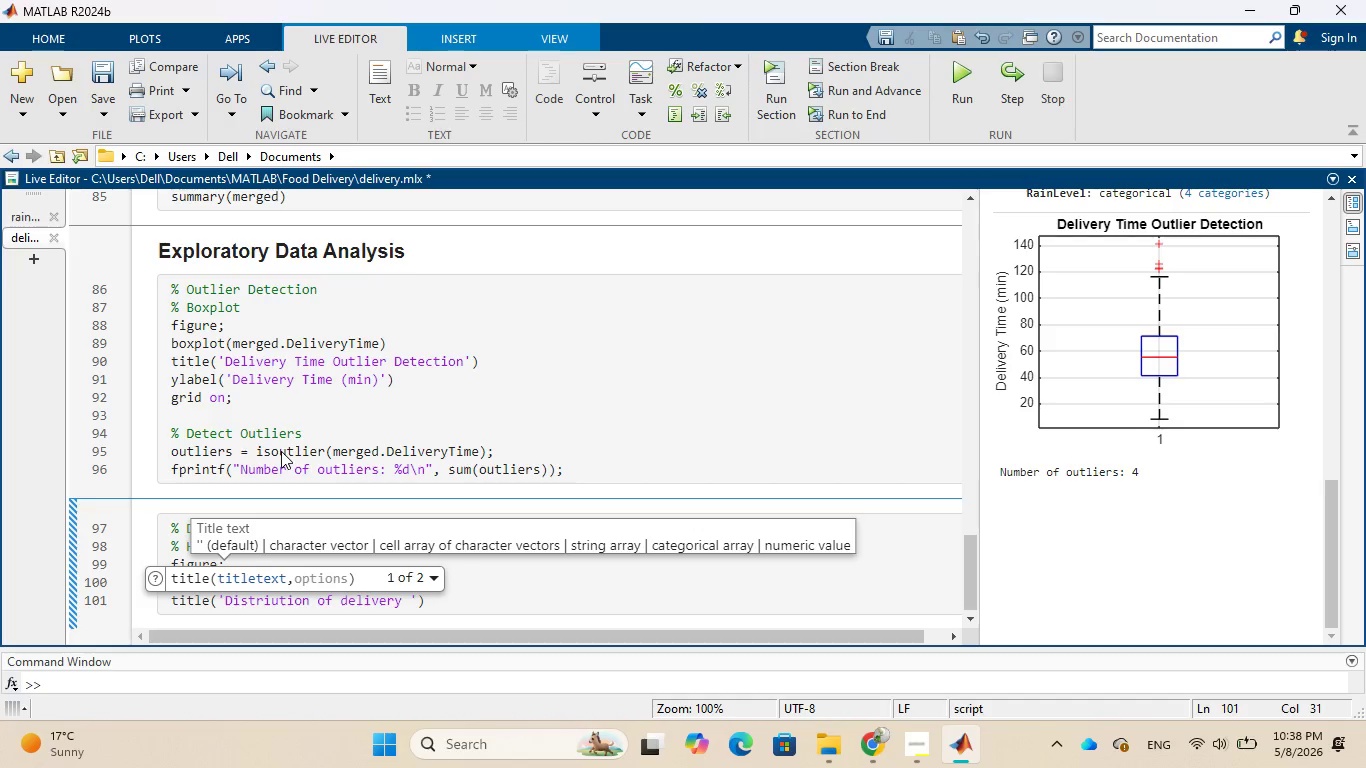 
type( Time)
 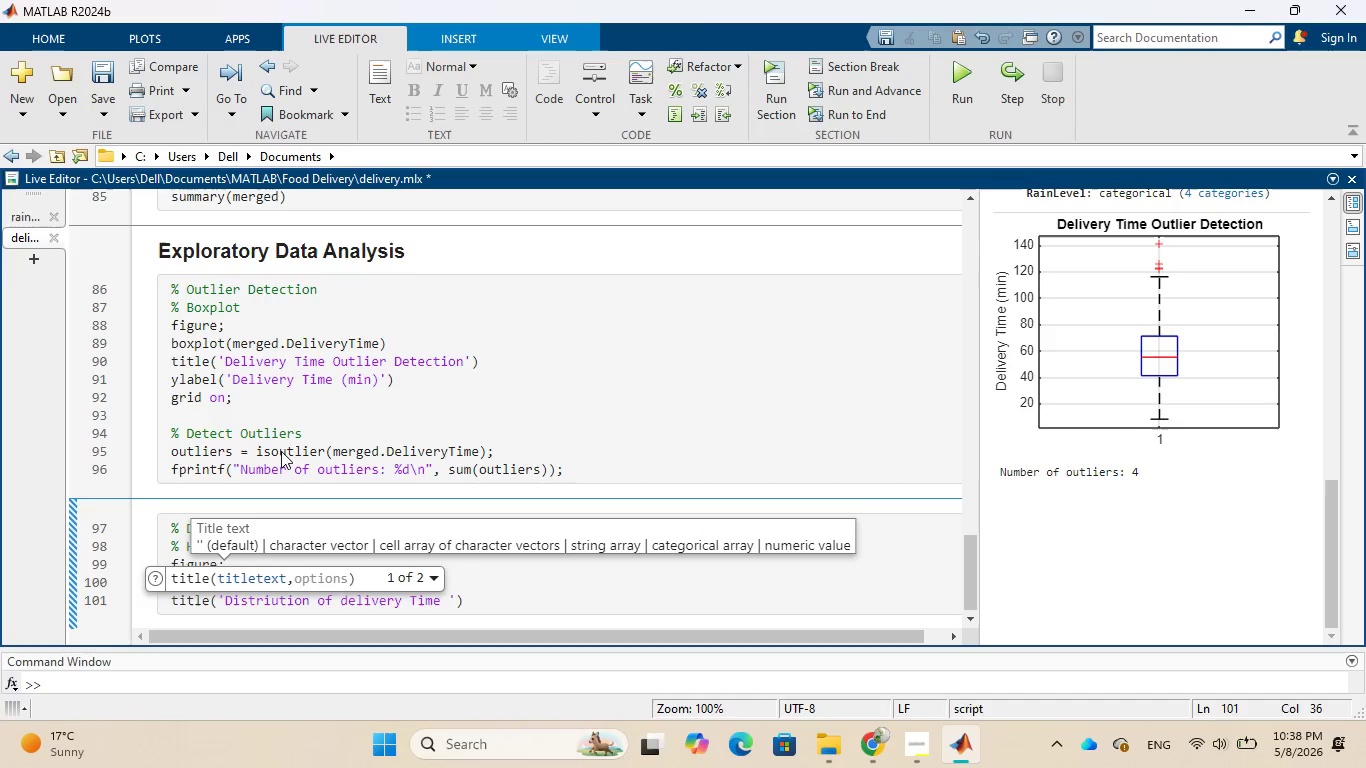 
key(ArrowLeft)
 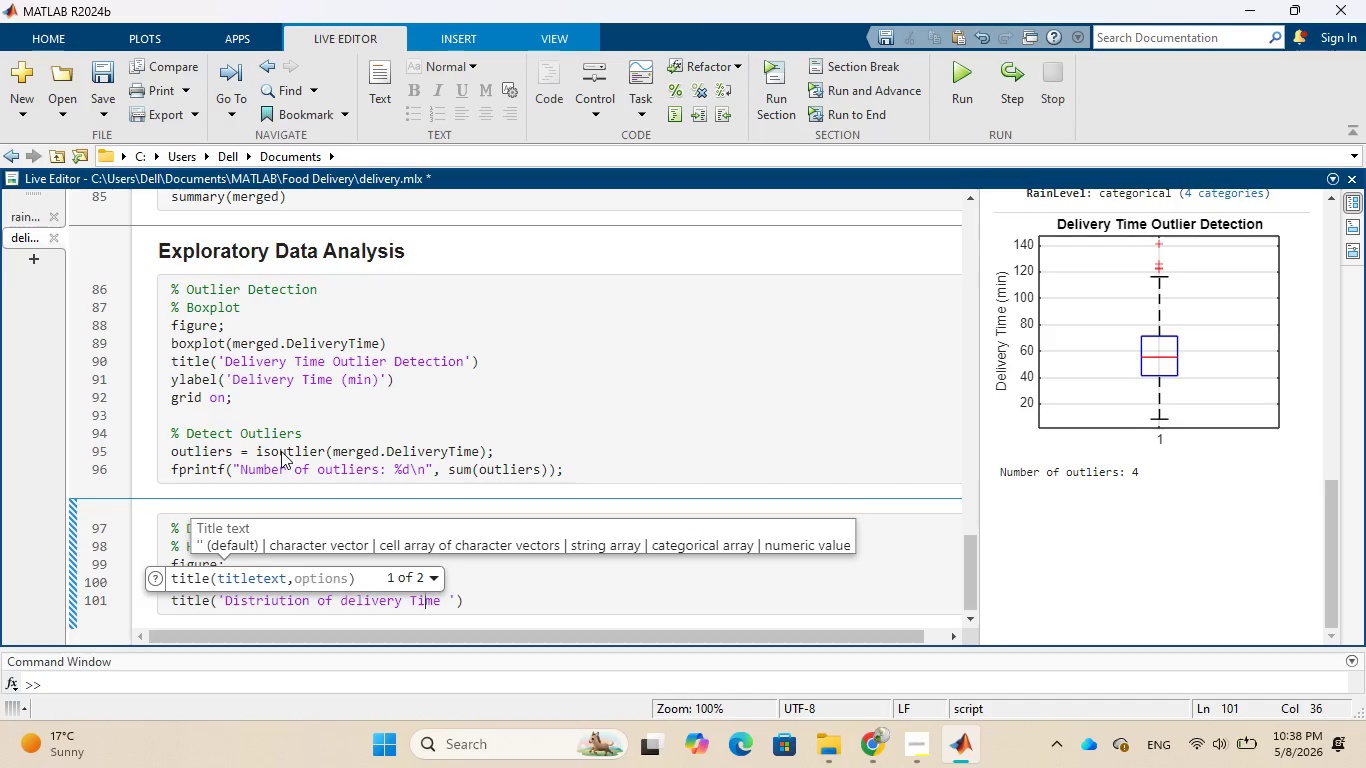 
key(ArrowLeft)
 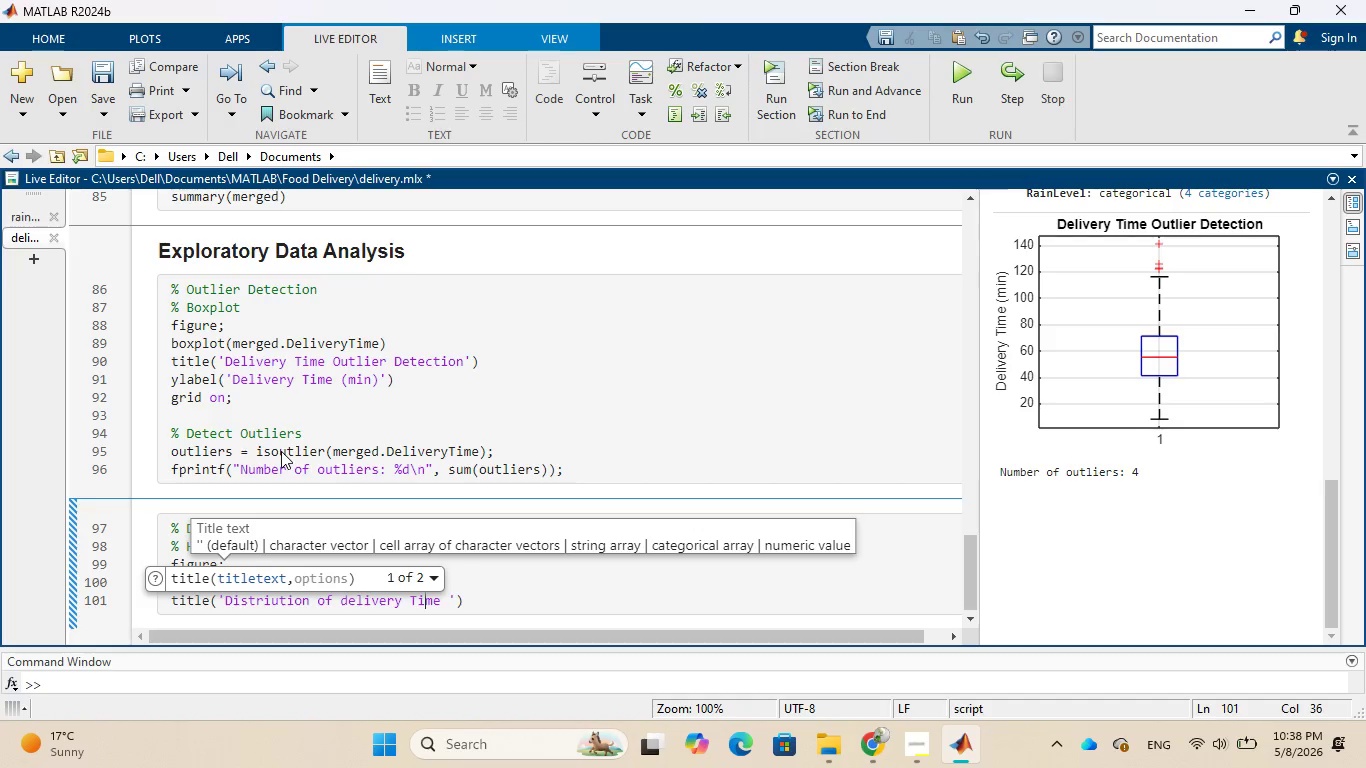 
key(ArrowLeft)
 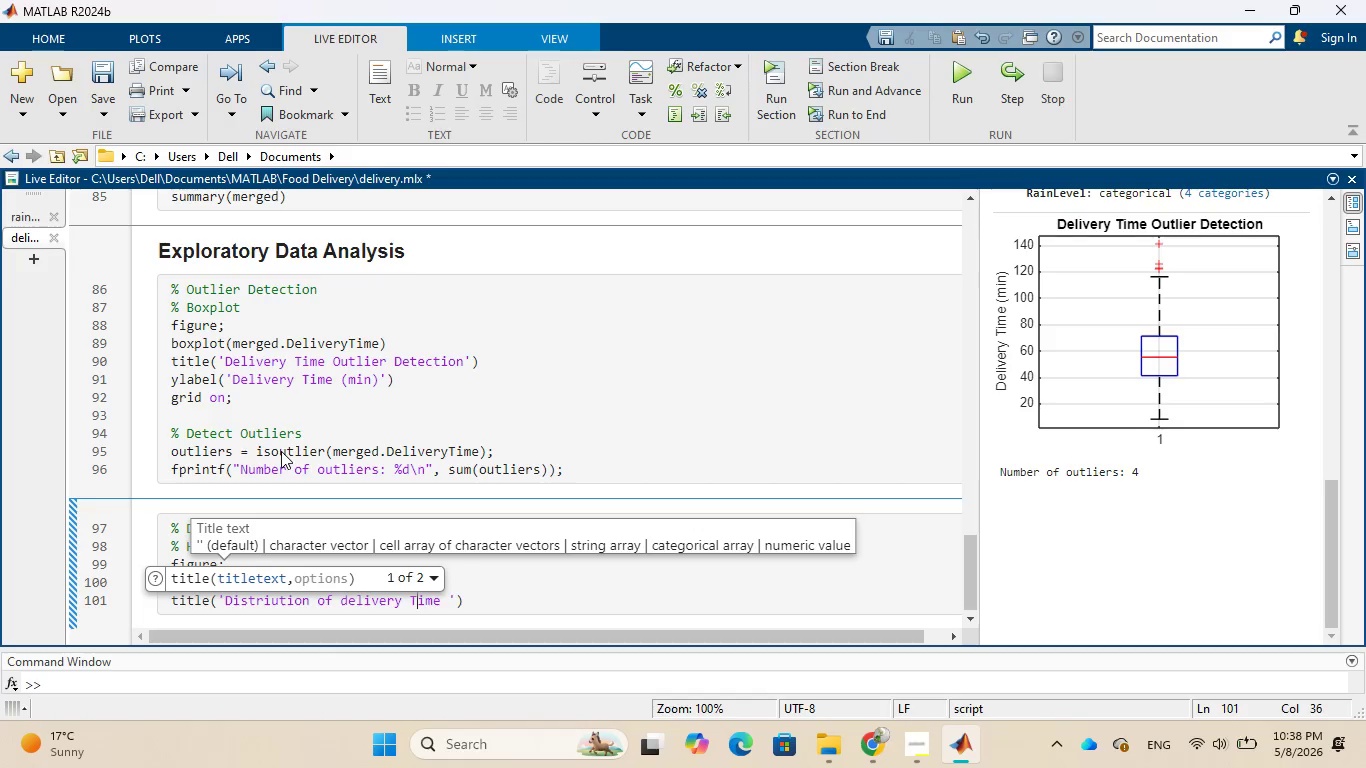 
key(ArrowLeft)
 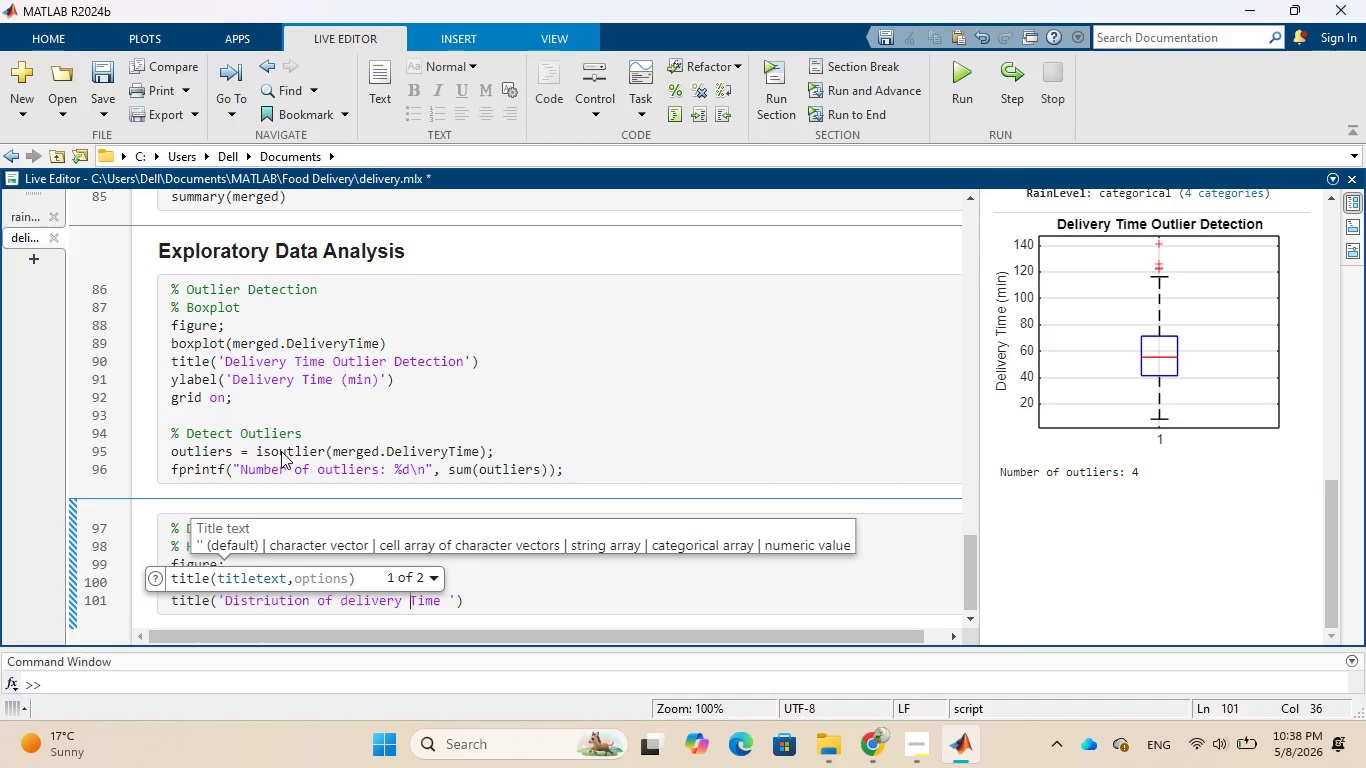 
key(ArrowLeft)
 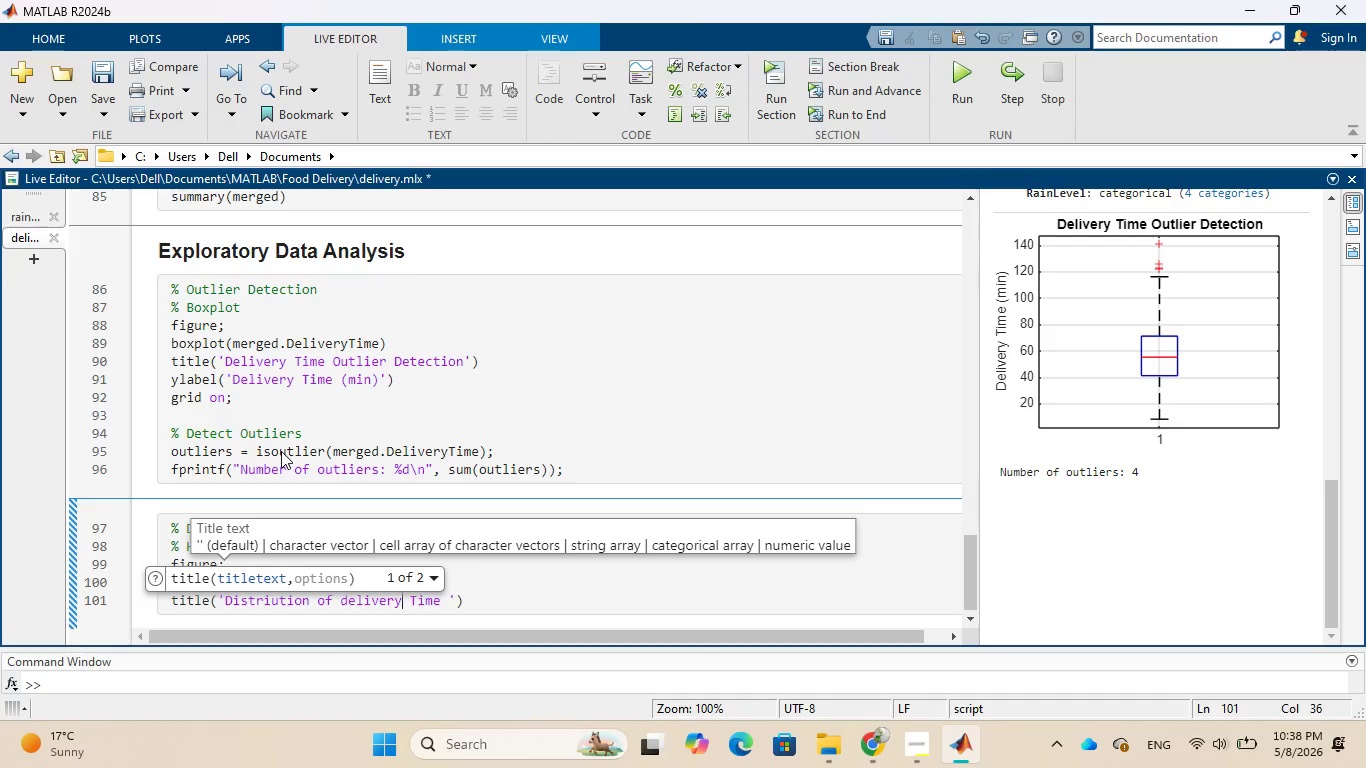 
key(ArrowLeft)
 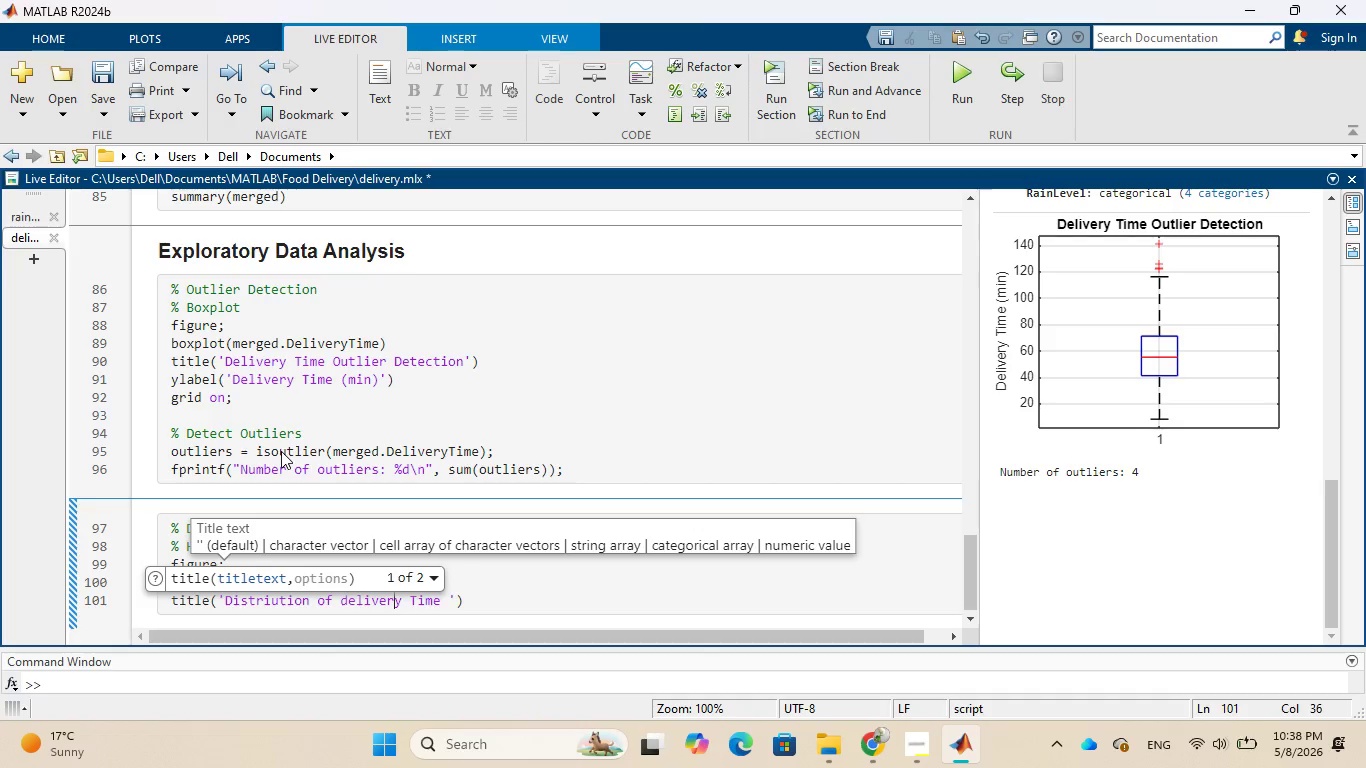 
key(ArrowLeft)
 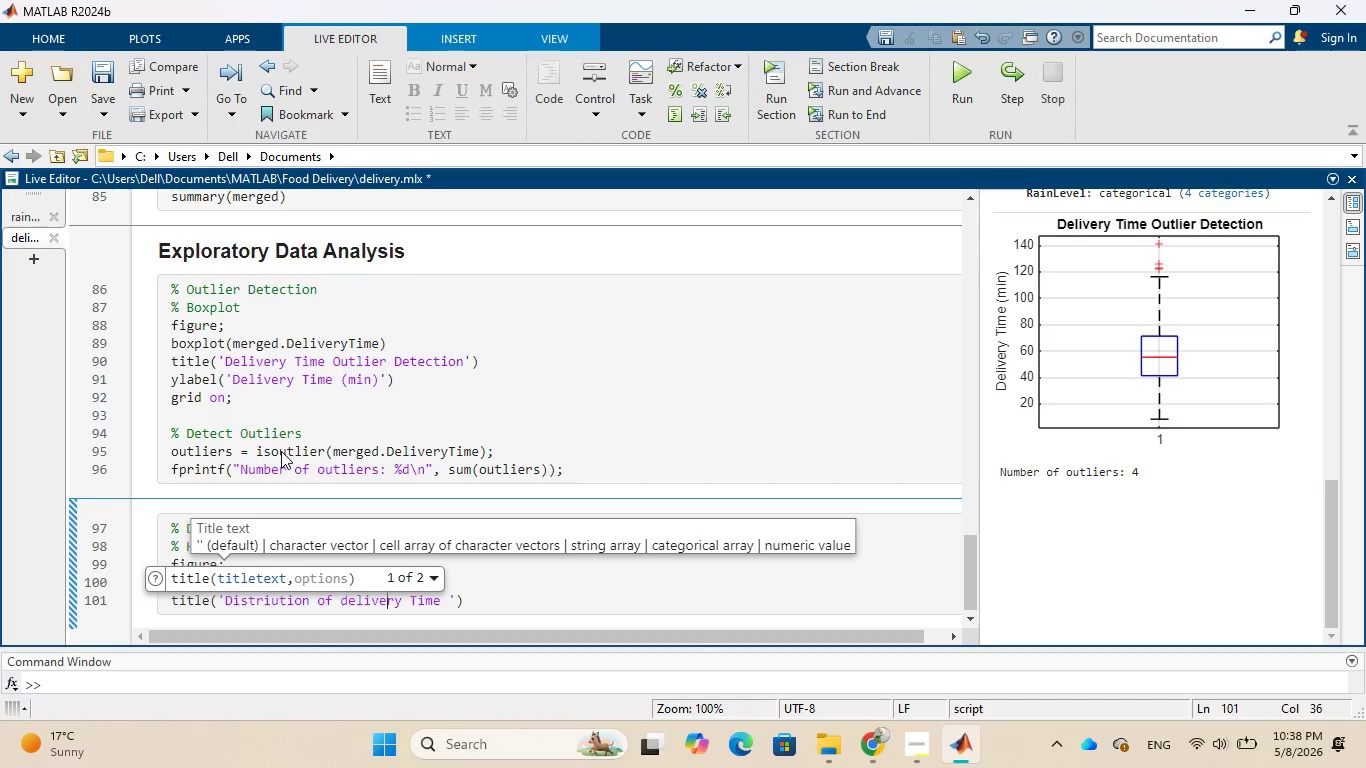 
key(ArrowLeft)
 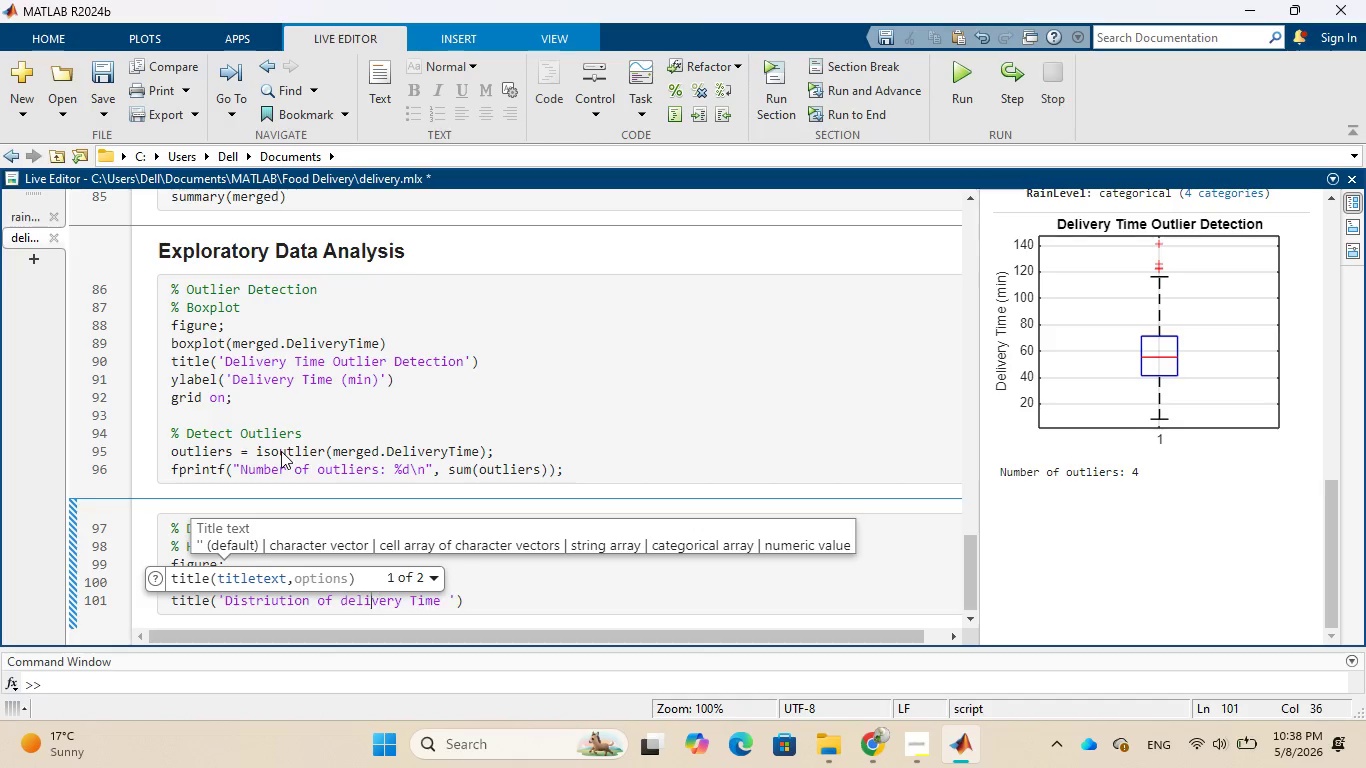 
key(ArrowLeft)
 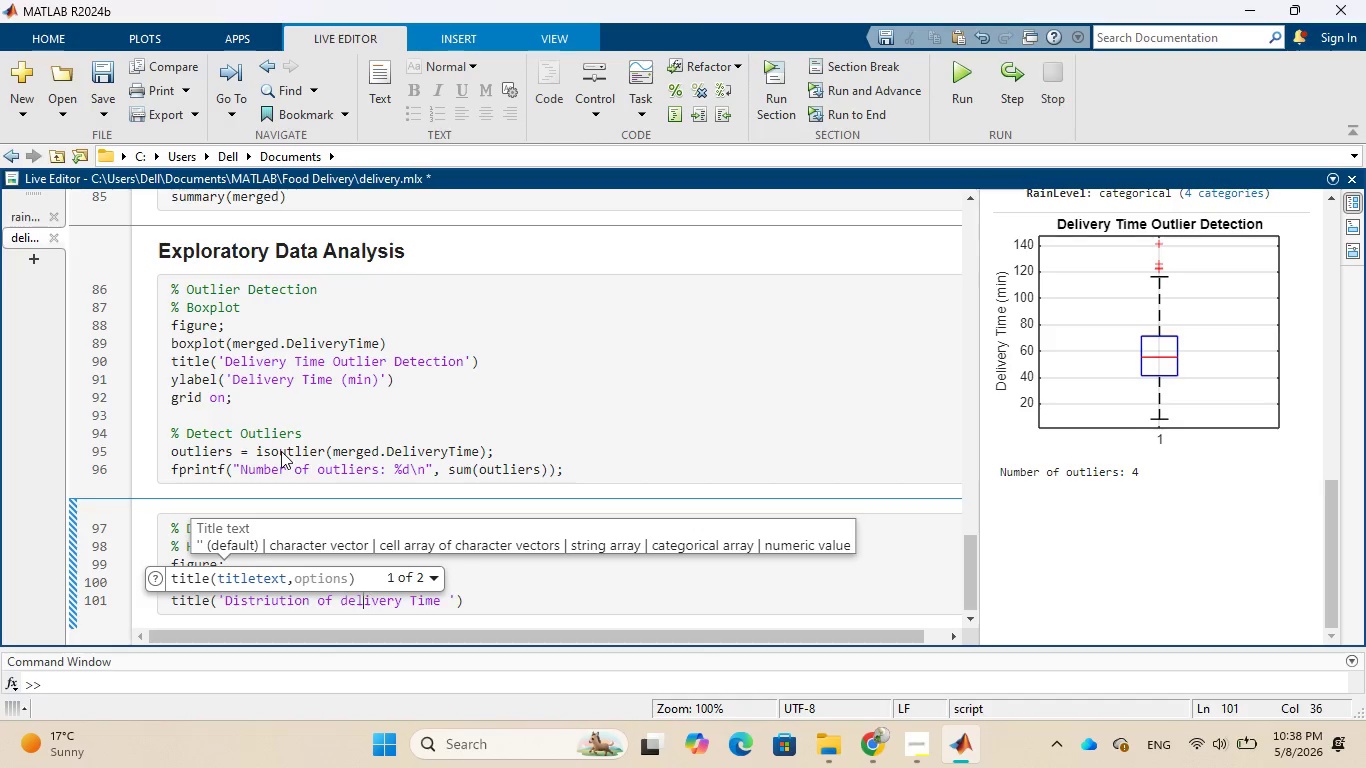 
key(ArrowLeft)
 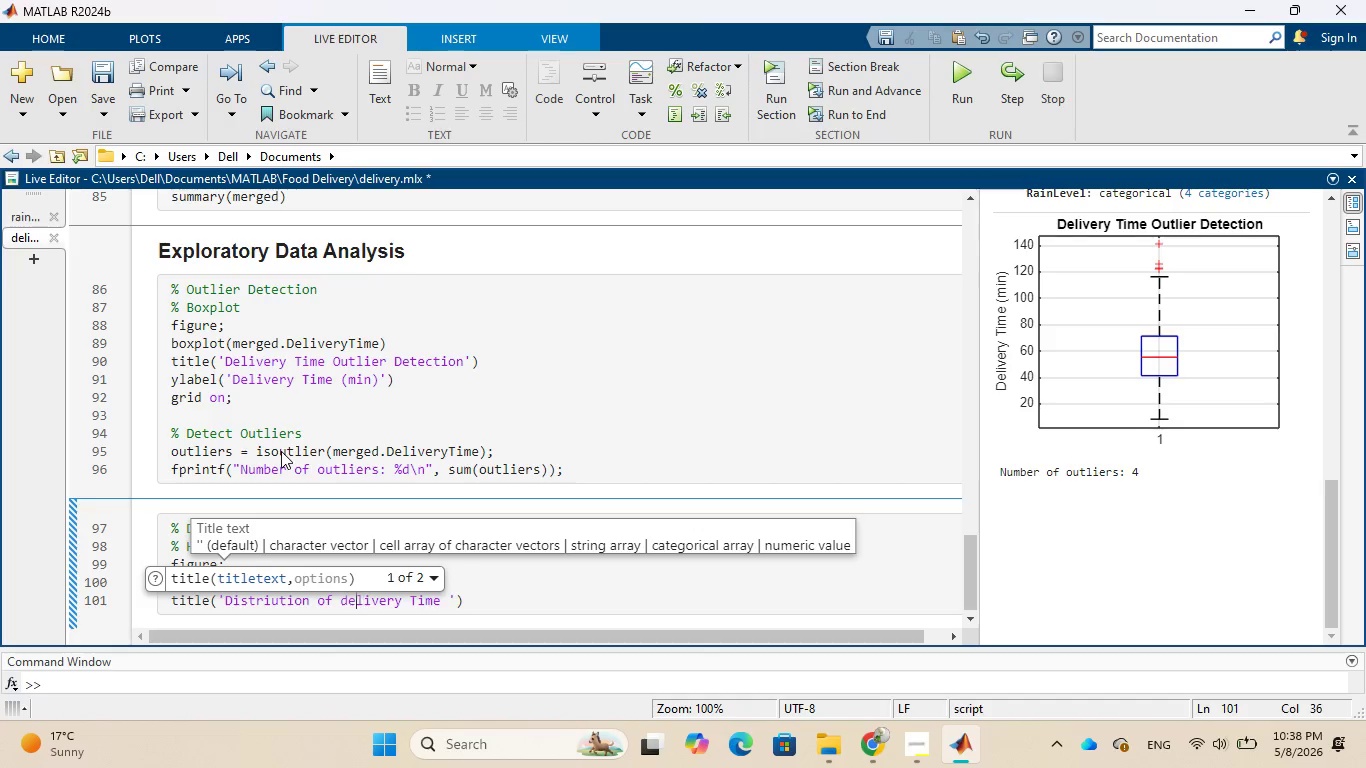 
key(ArrowLeft)
 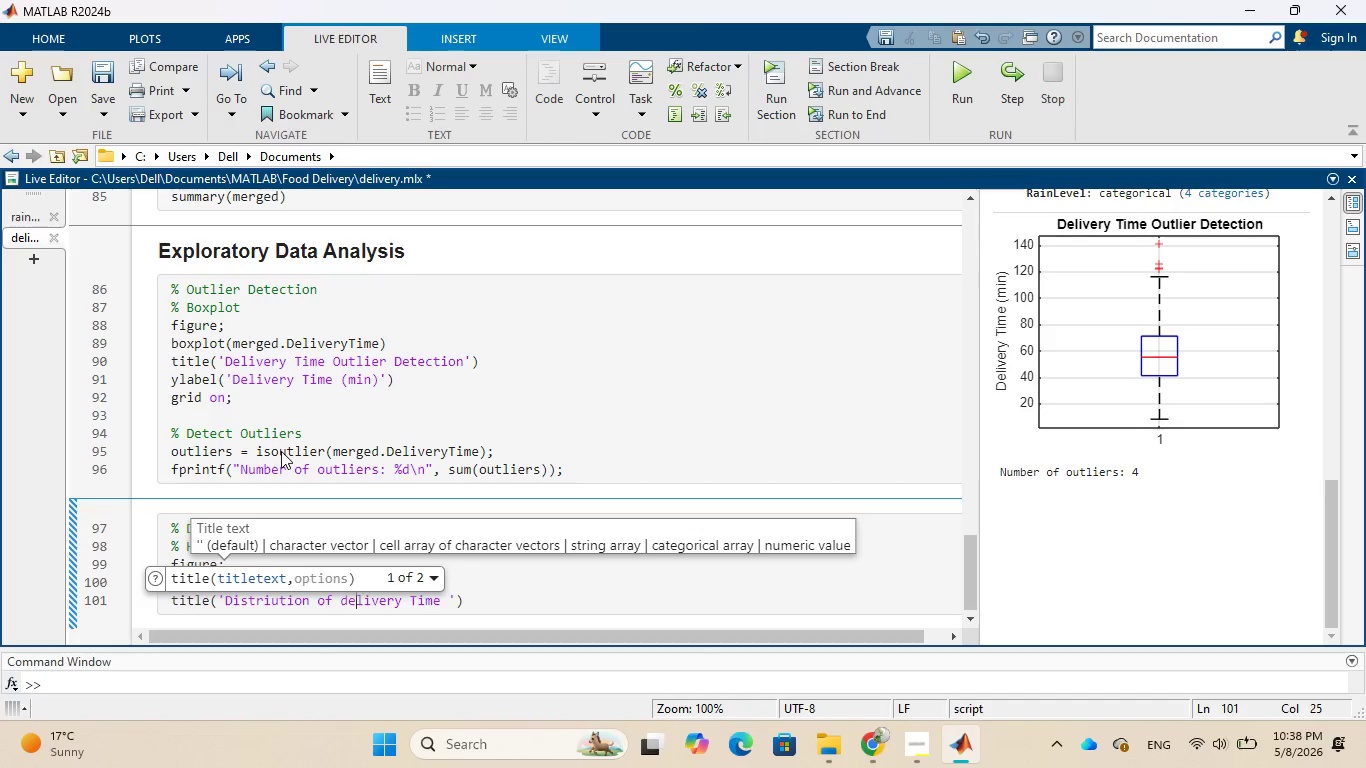 
key(ArrowLeft)
 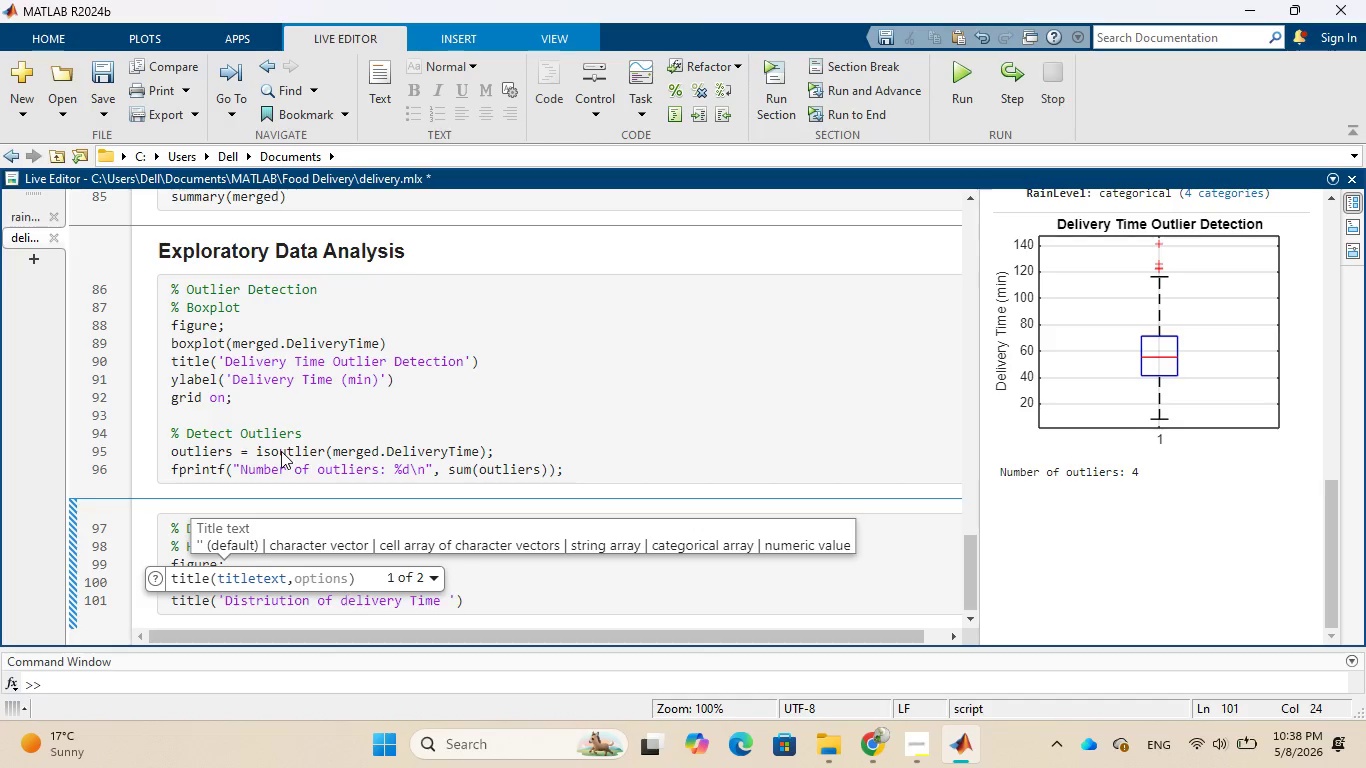 
key(Backspace)
 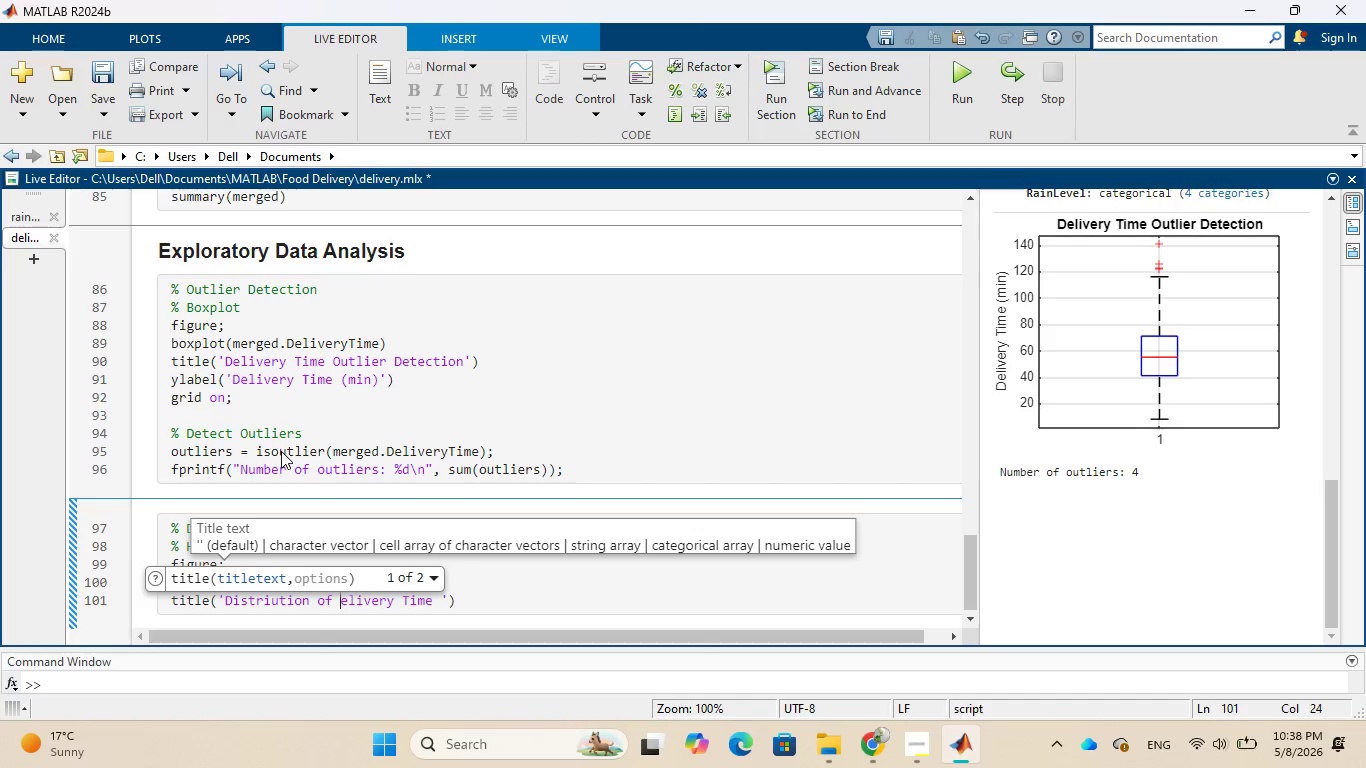 
key(CapsLock)
 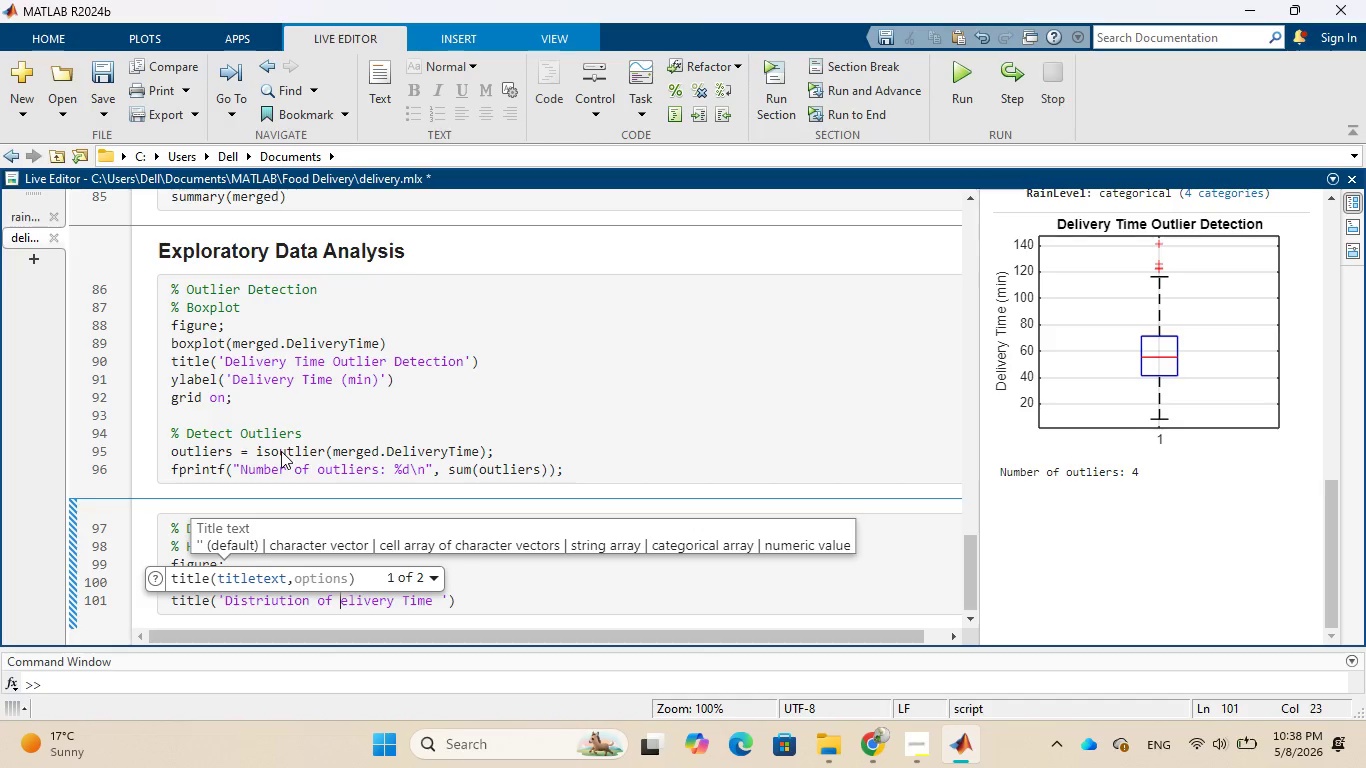 
key(D)
 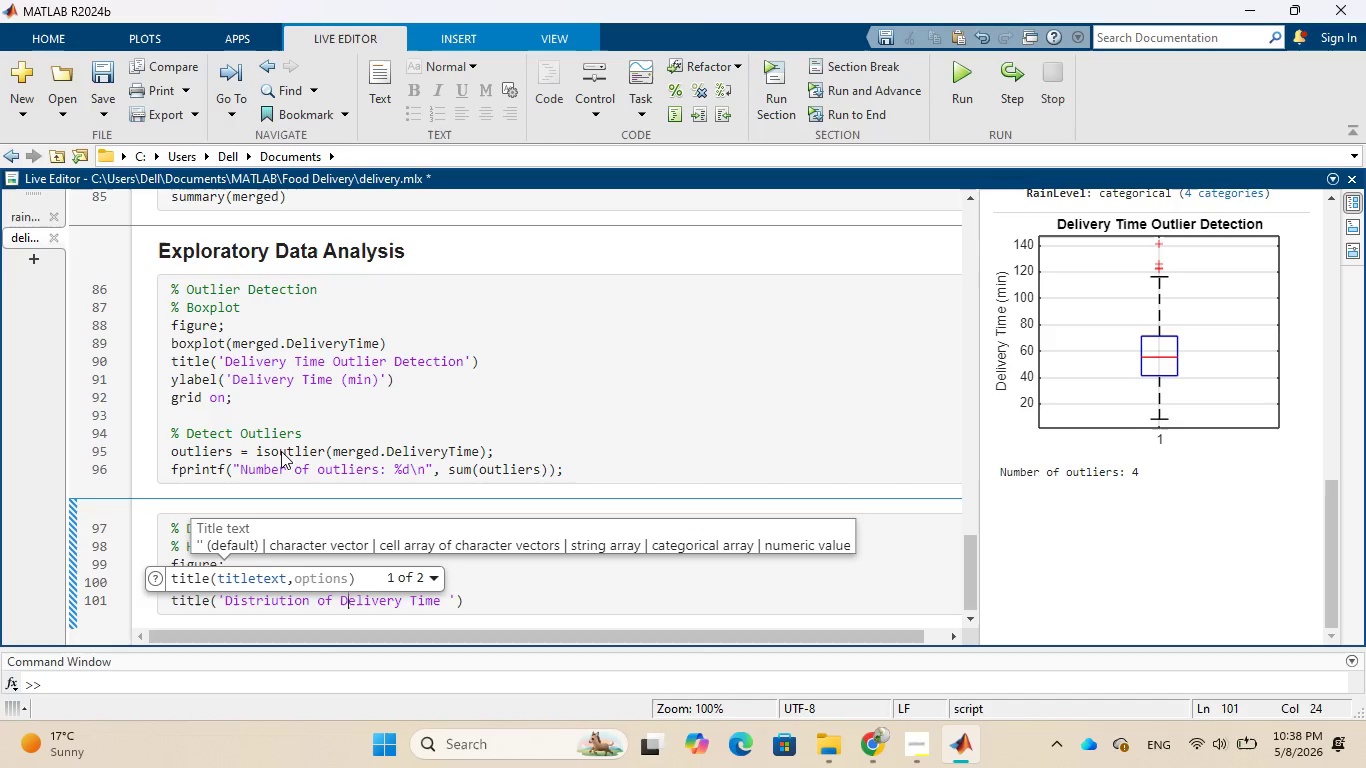 
key(CapsLock)
 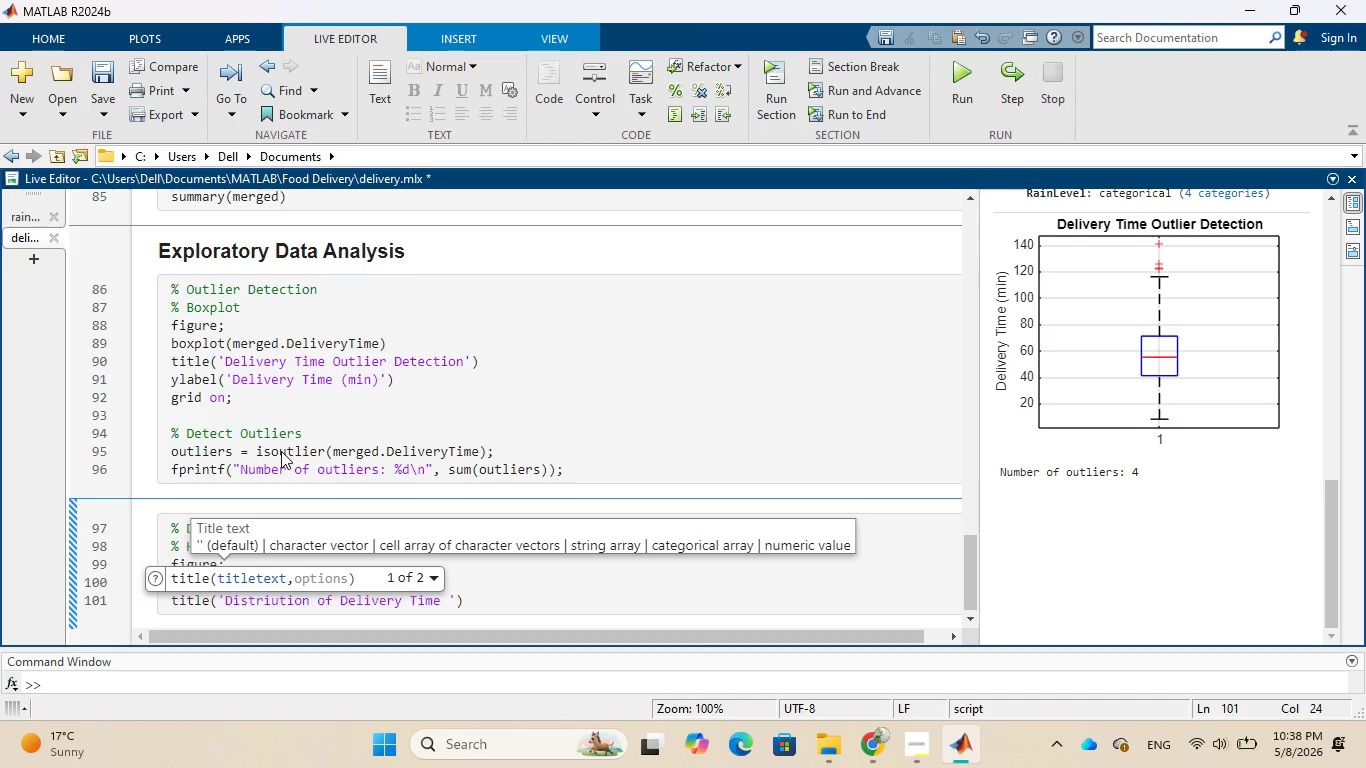 
key(ArrowRight)
 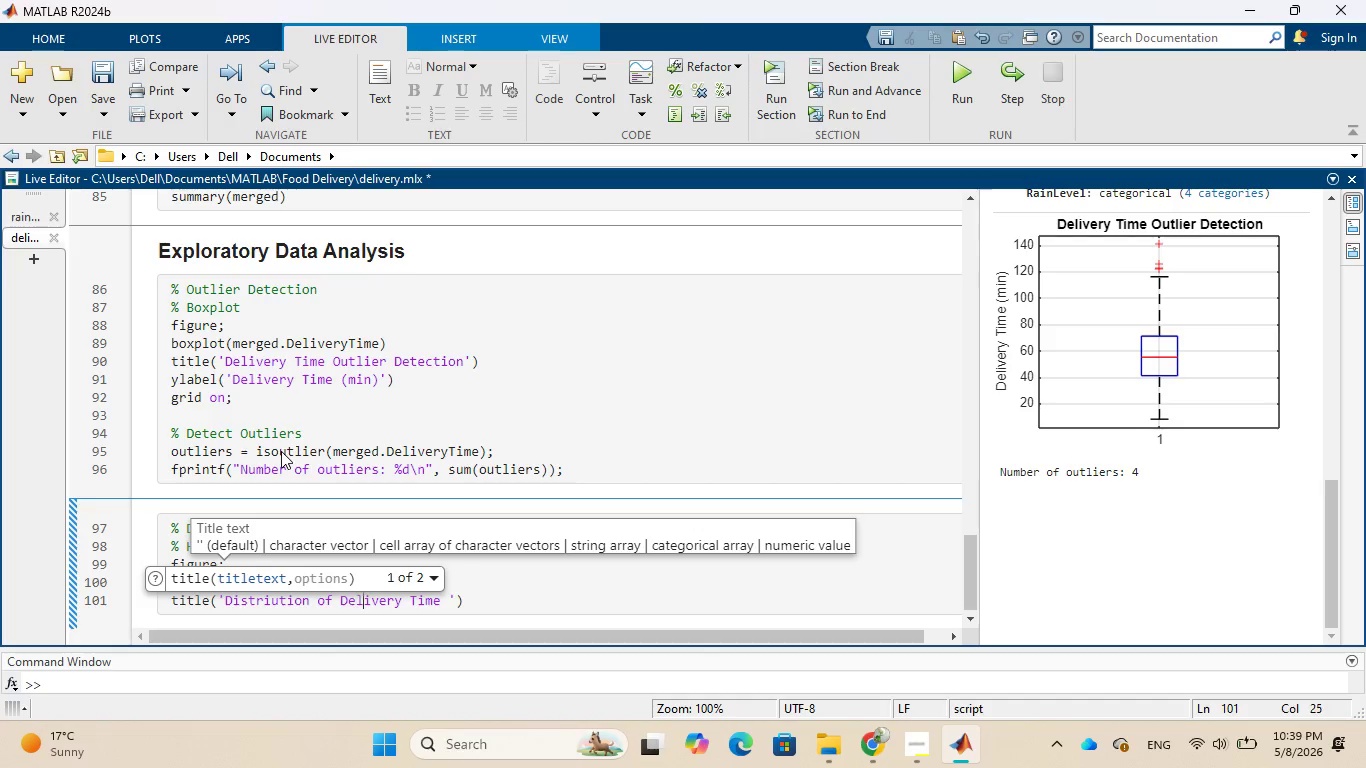 
key(ArrowRight)
 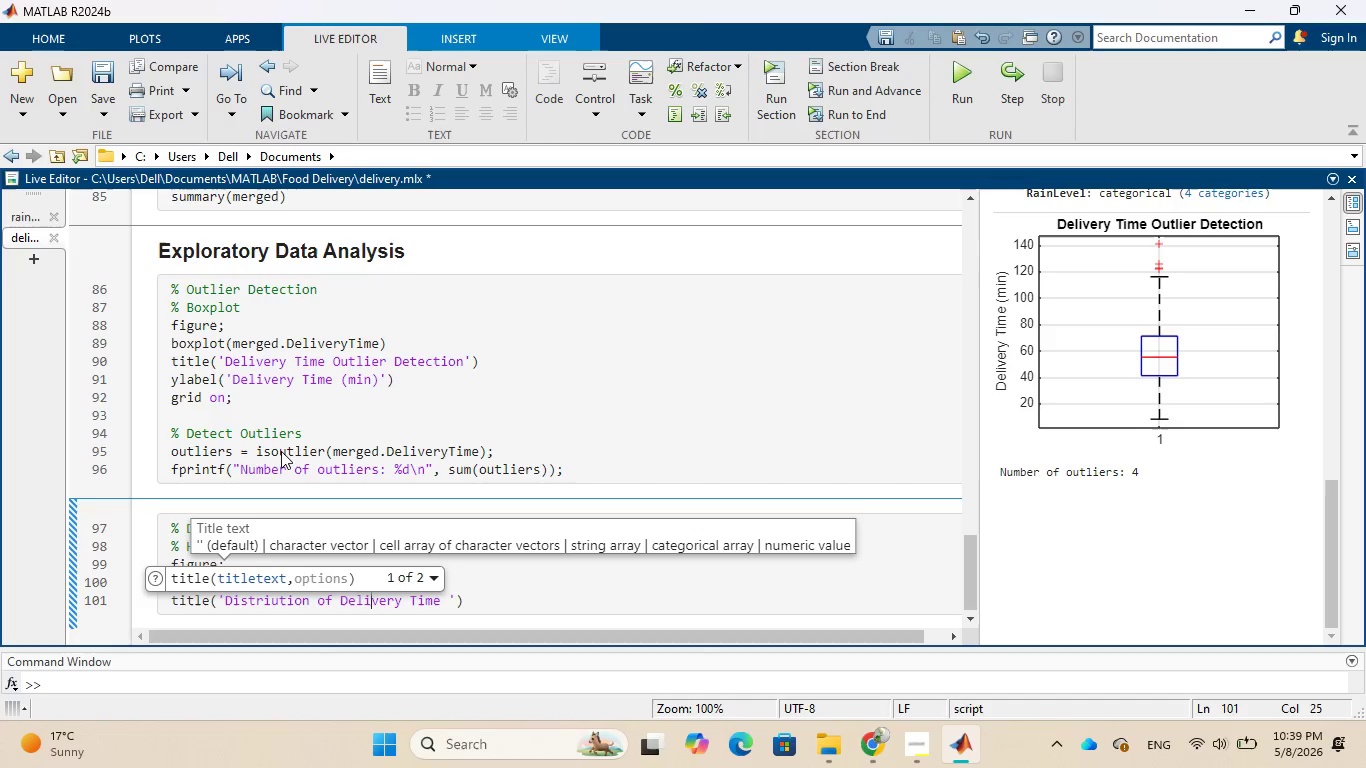 
key(ArrowRight)
 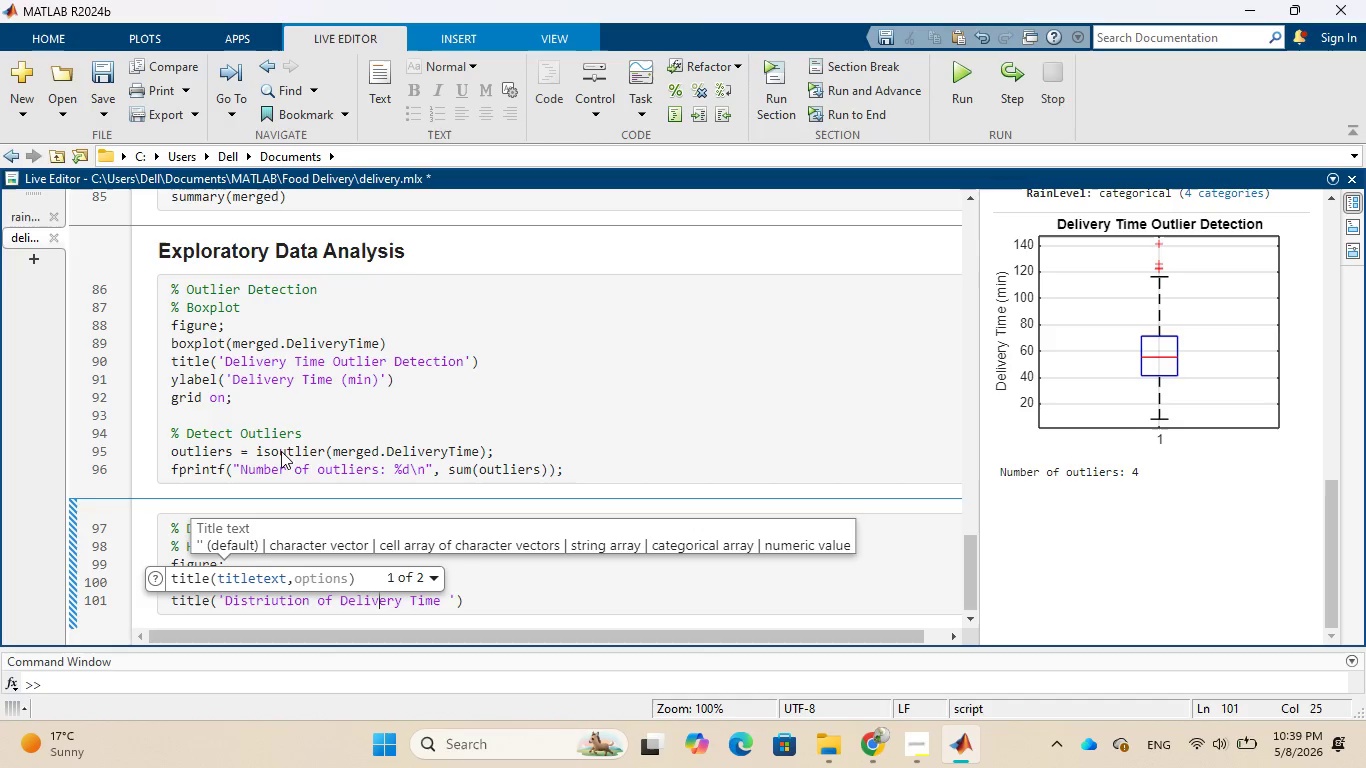 
key(ArrowRight)
 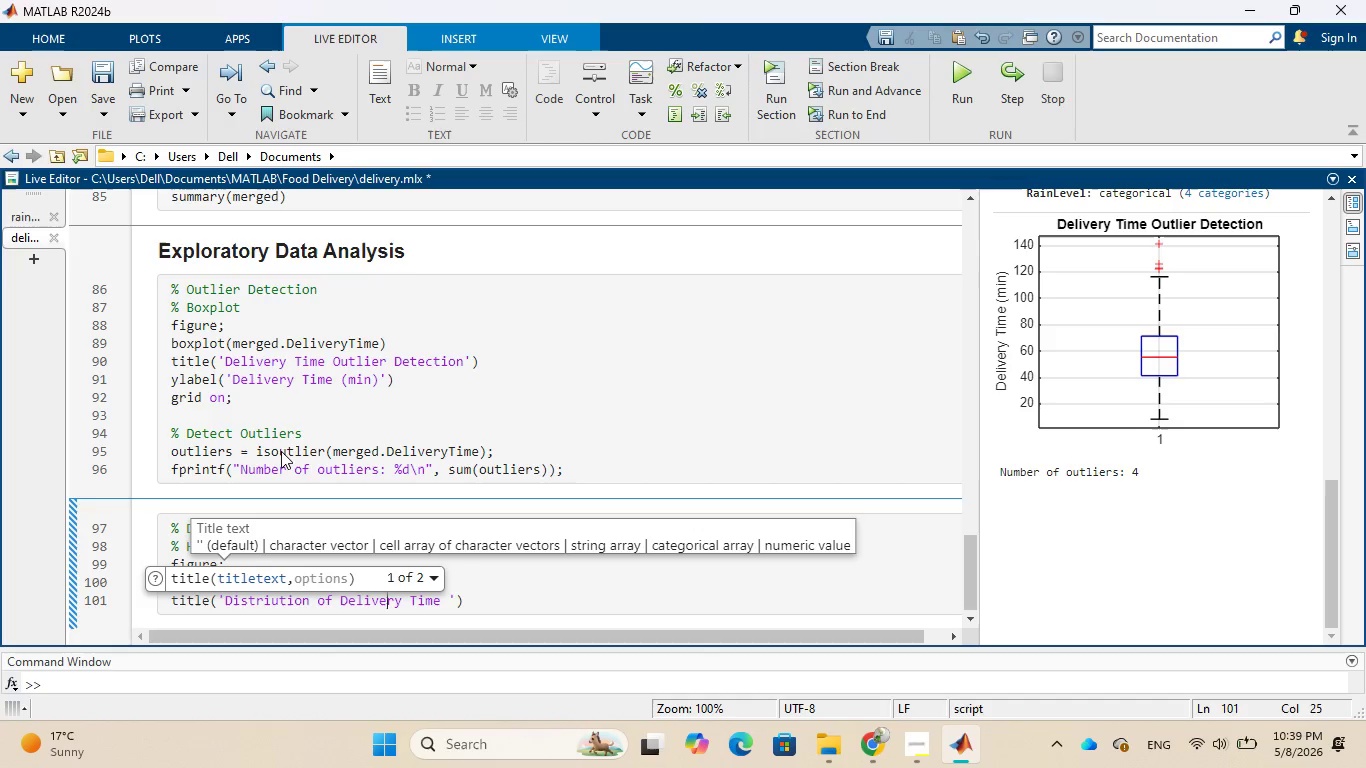 
key(ArrowRight)
 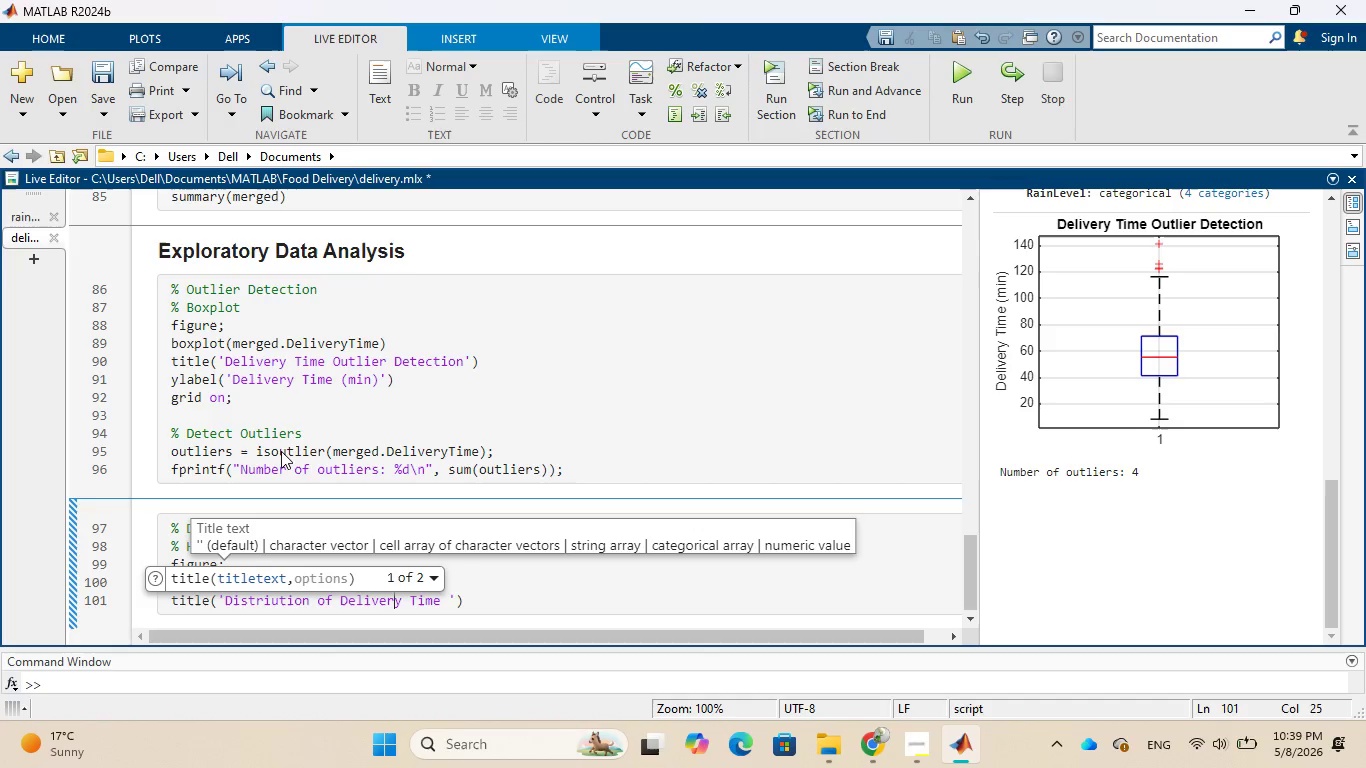 
key(ArrowRight)
 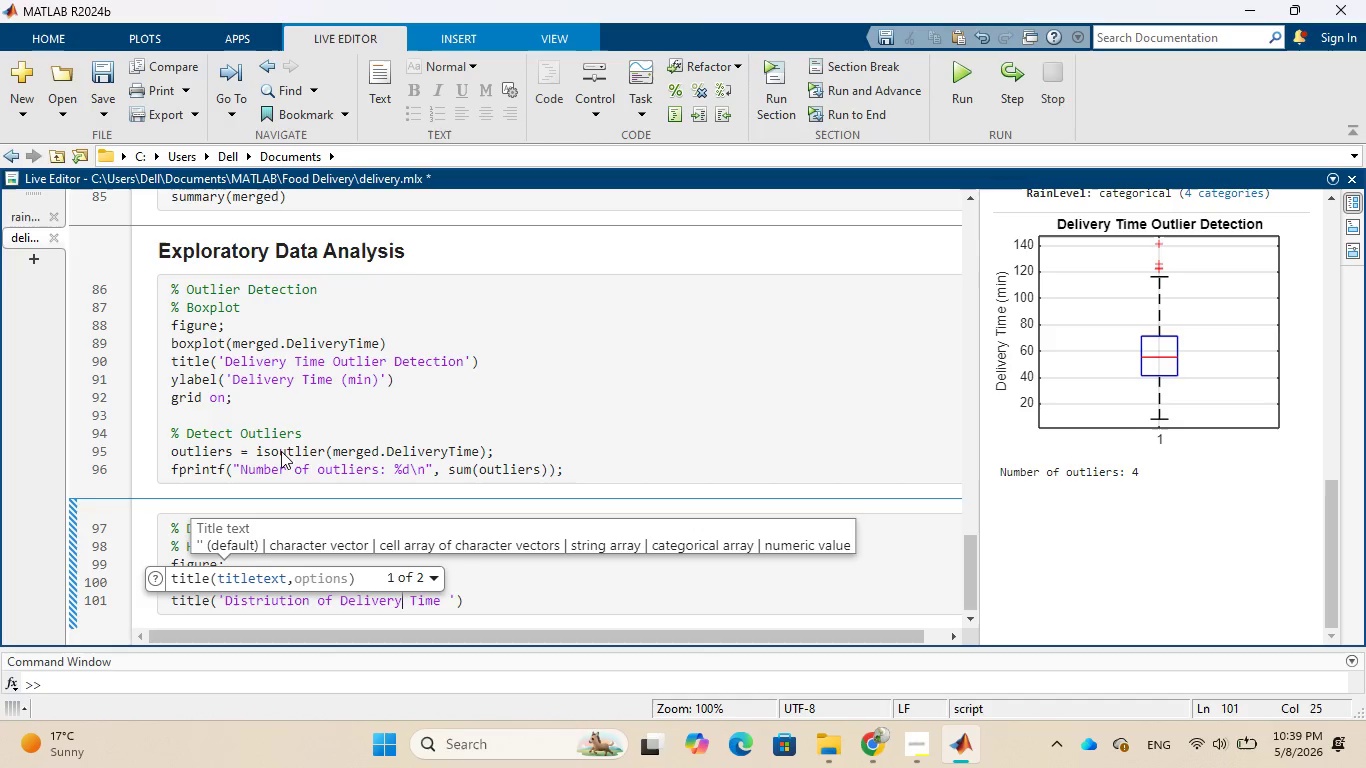 
key(ArrowRight)
 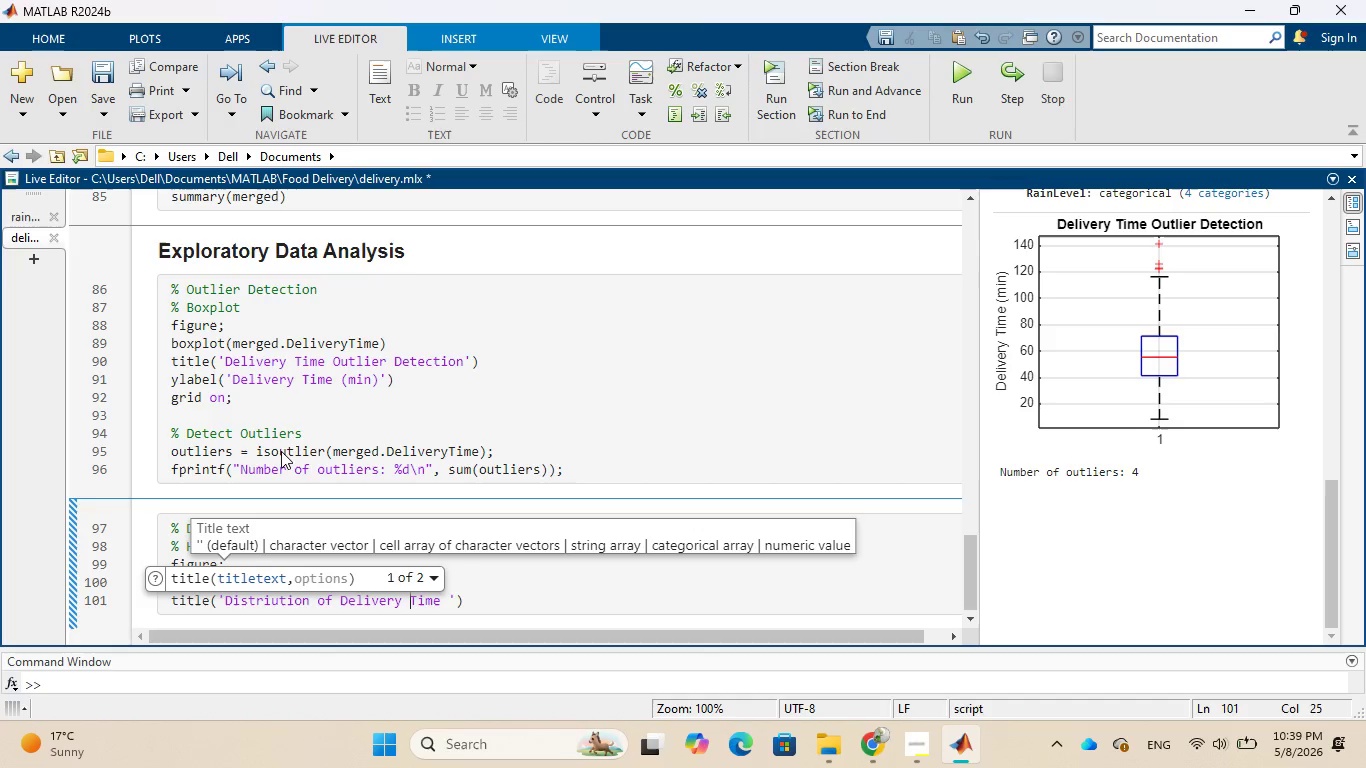 
key(ArrowRight)
 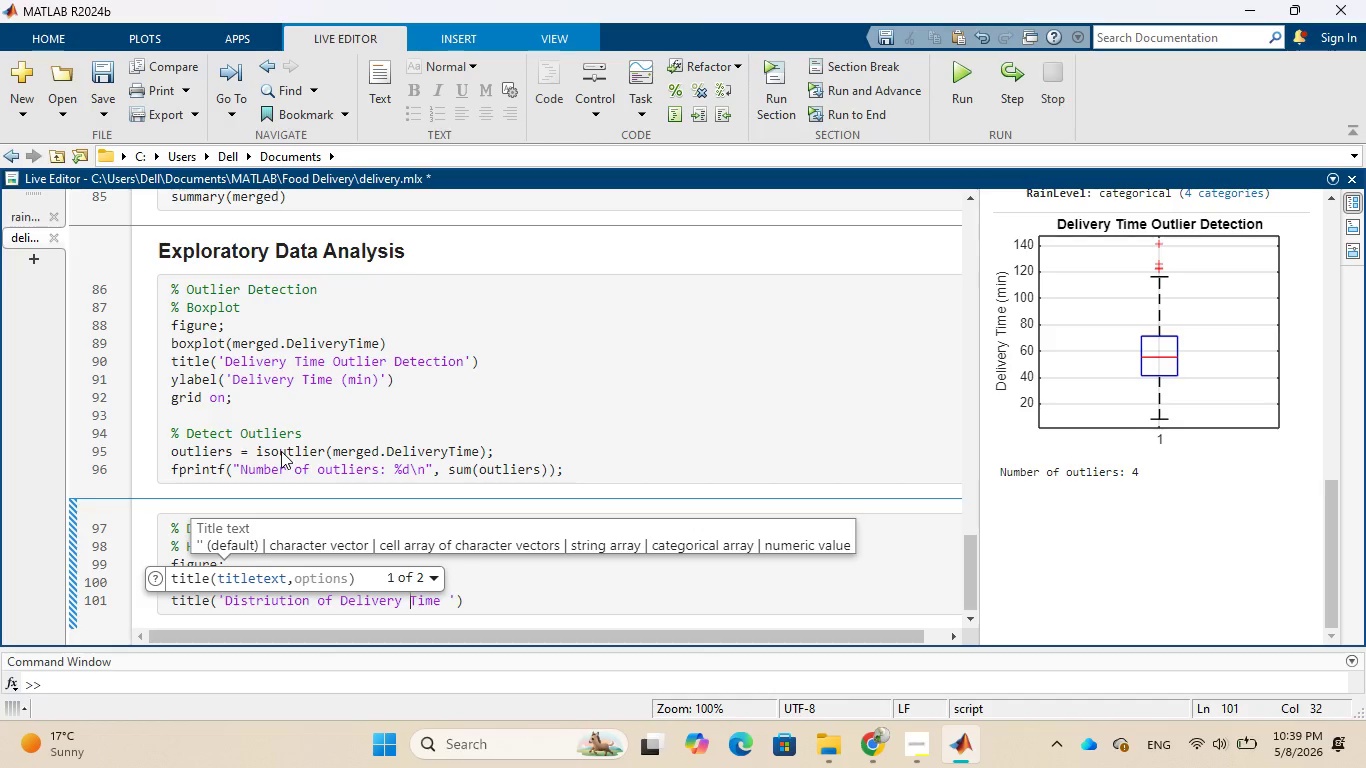 
key(ArrowRight)
 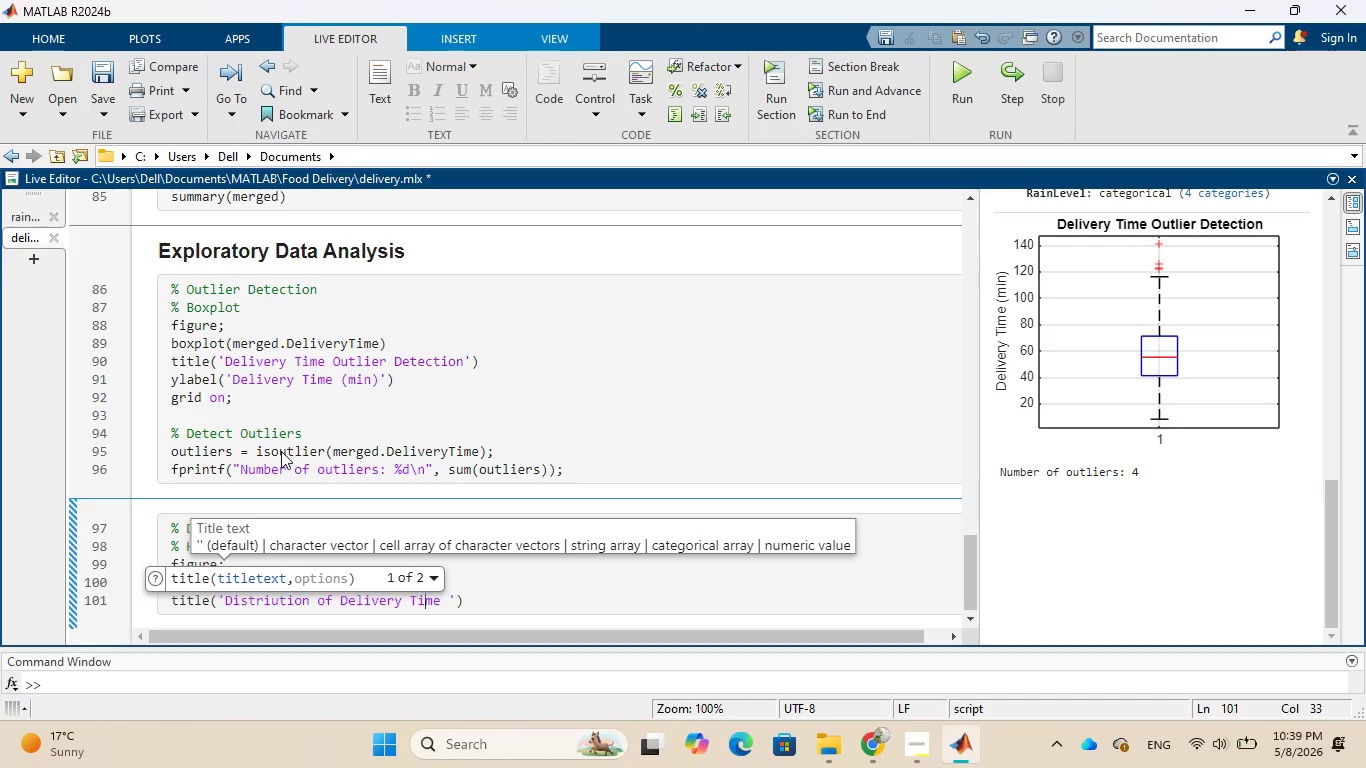 
key(ArrowRight)
 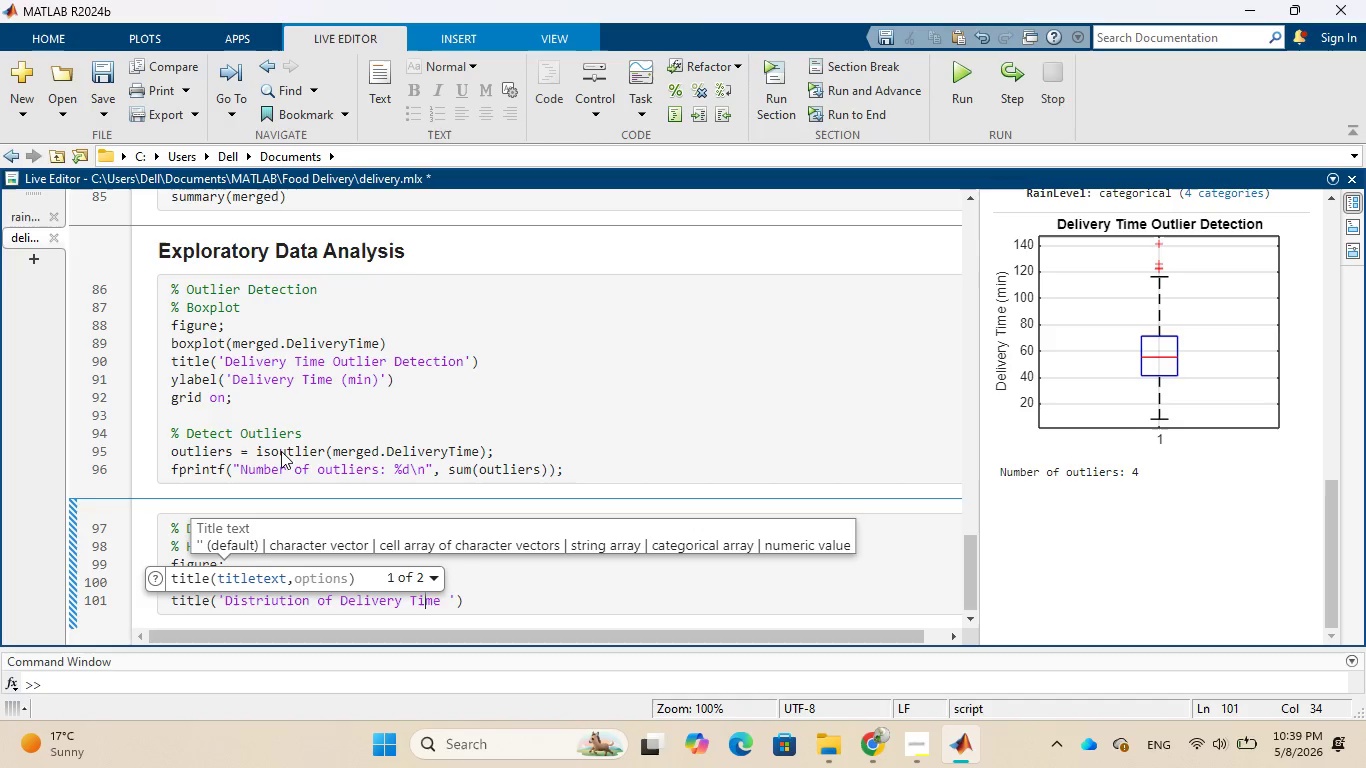 
key(ArrowRight)
 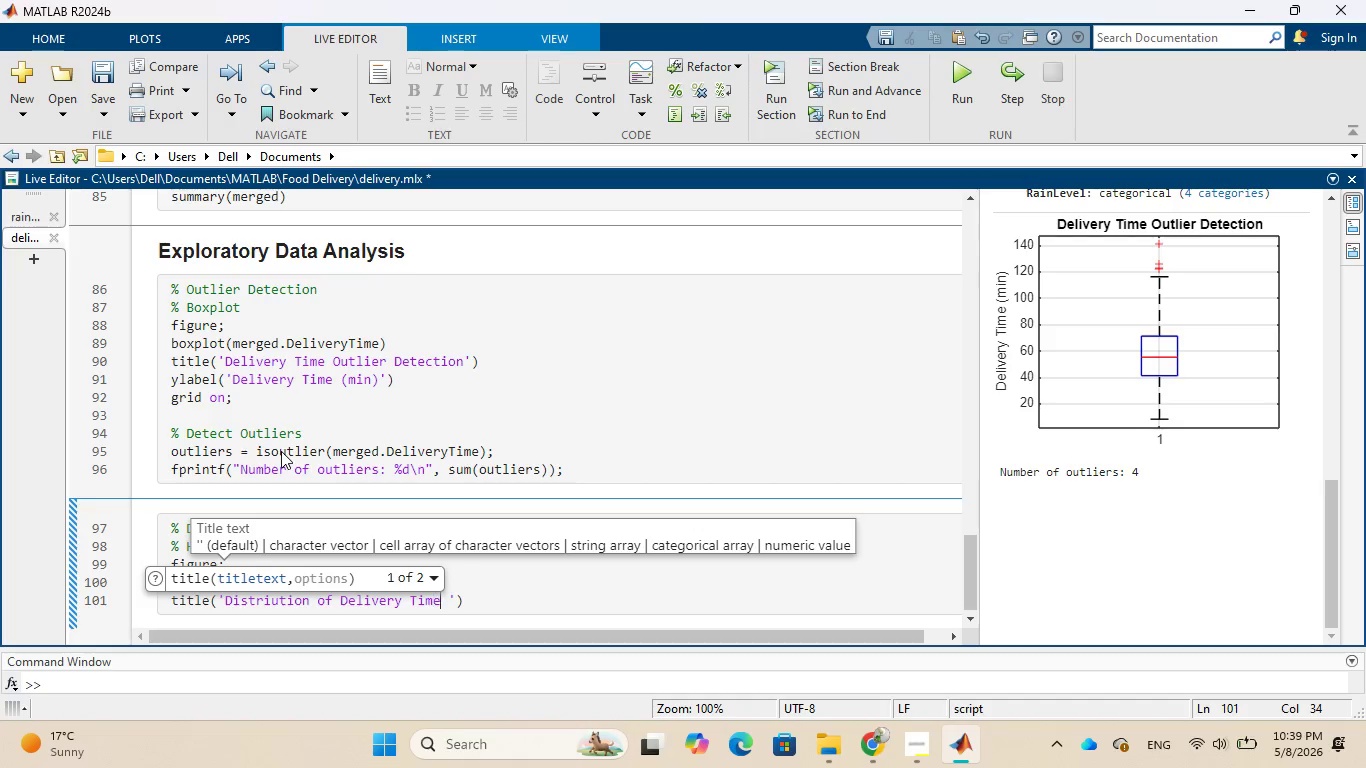 
key(ArrowRight)
 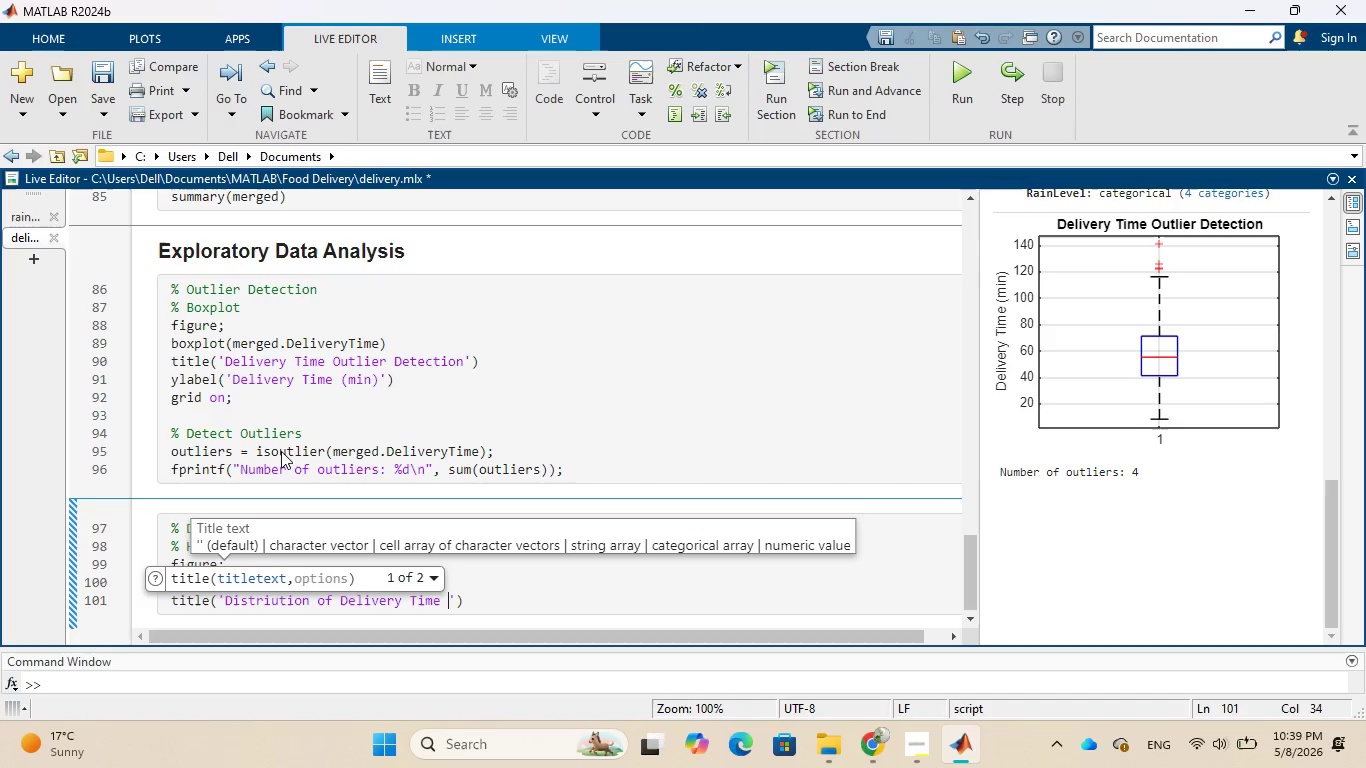 
key(ArrowRight)
 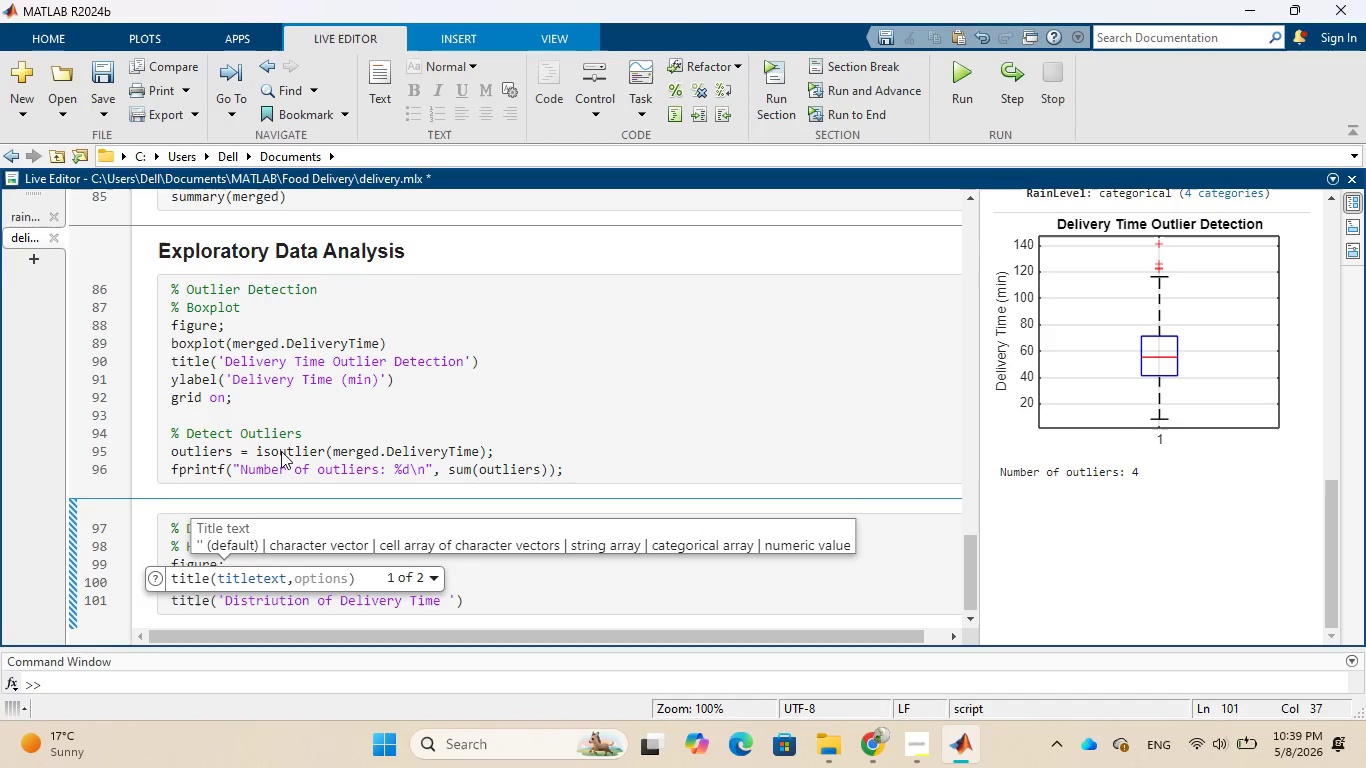 
key(Backspace)
 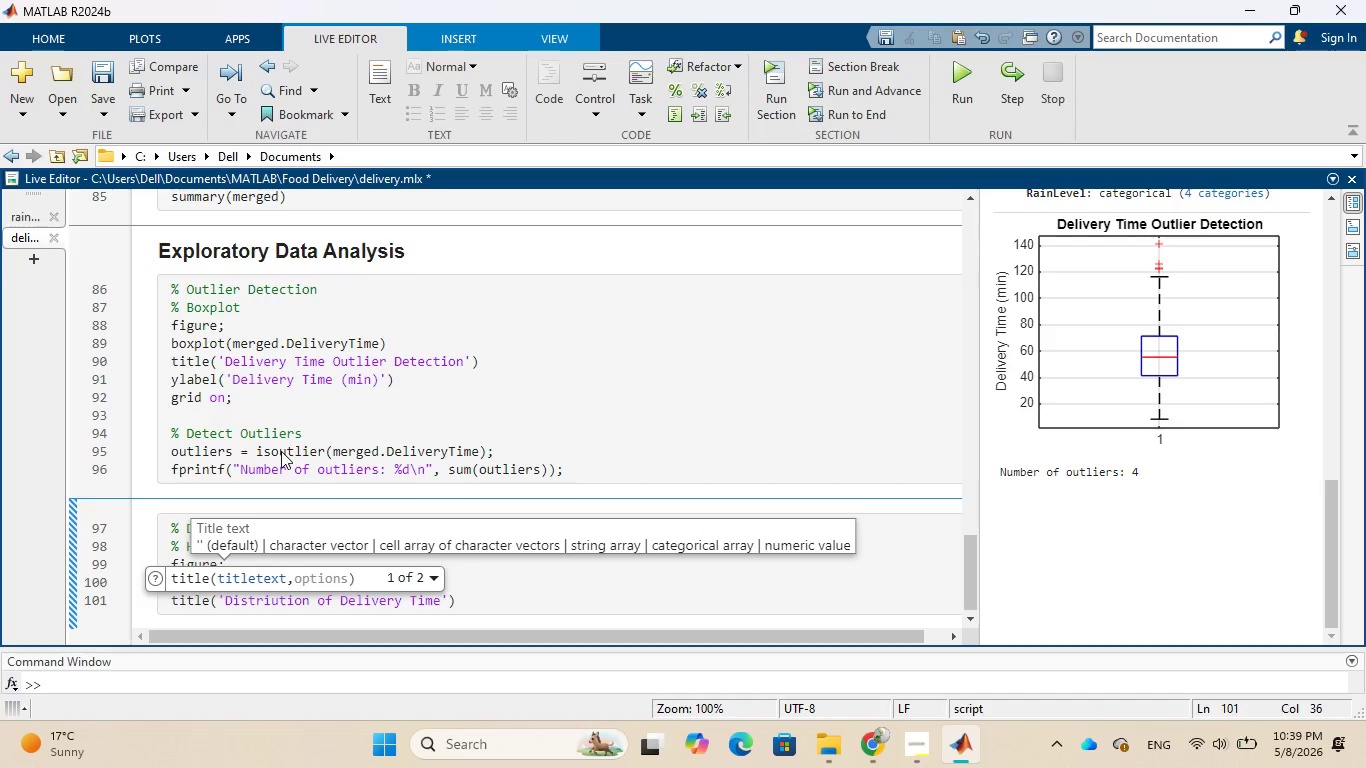 
key(ArrowRight)
 